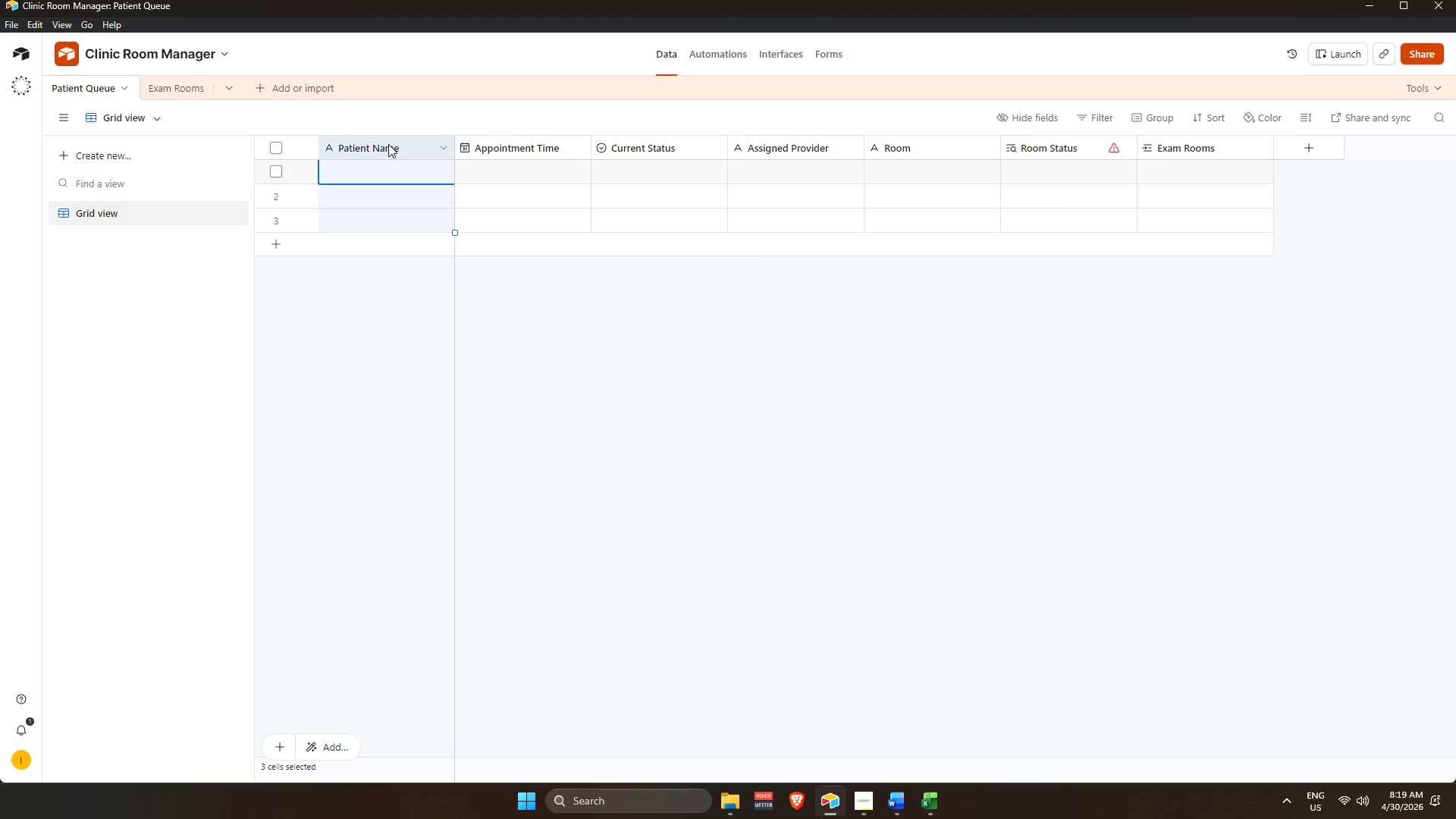 
key(Control+V)
 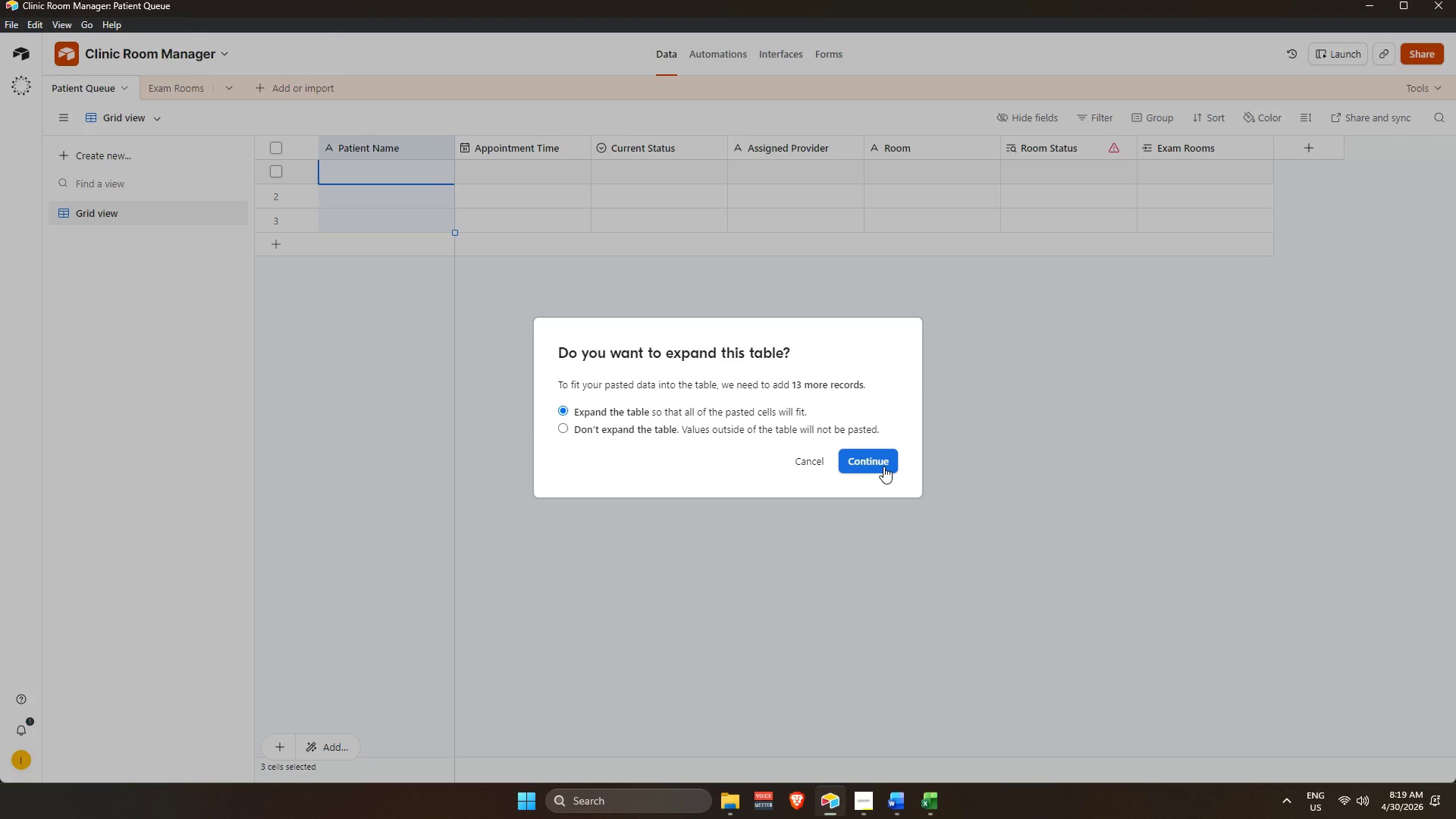 
left_click([883, 463])
 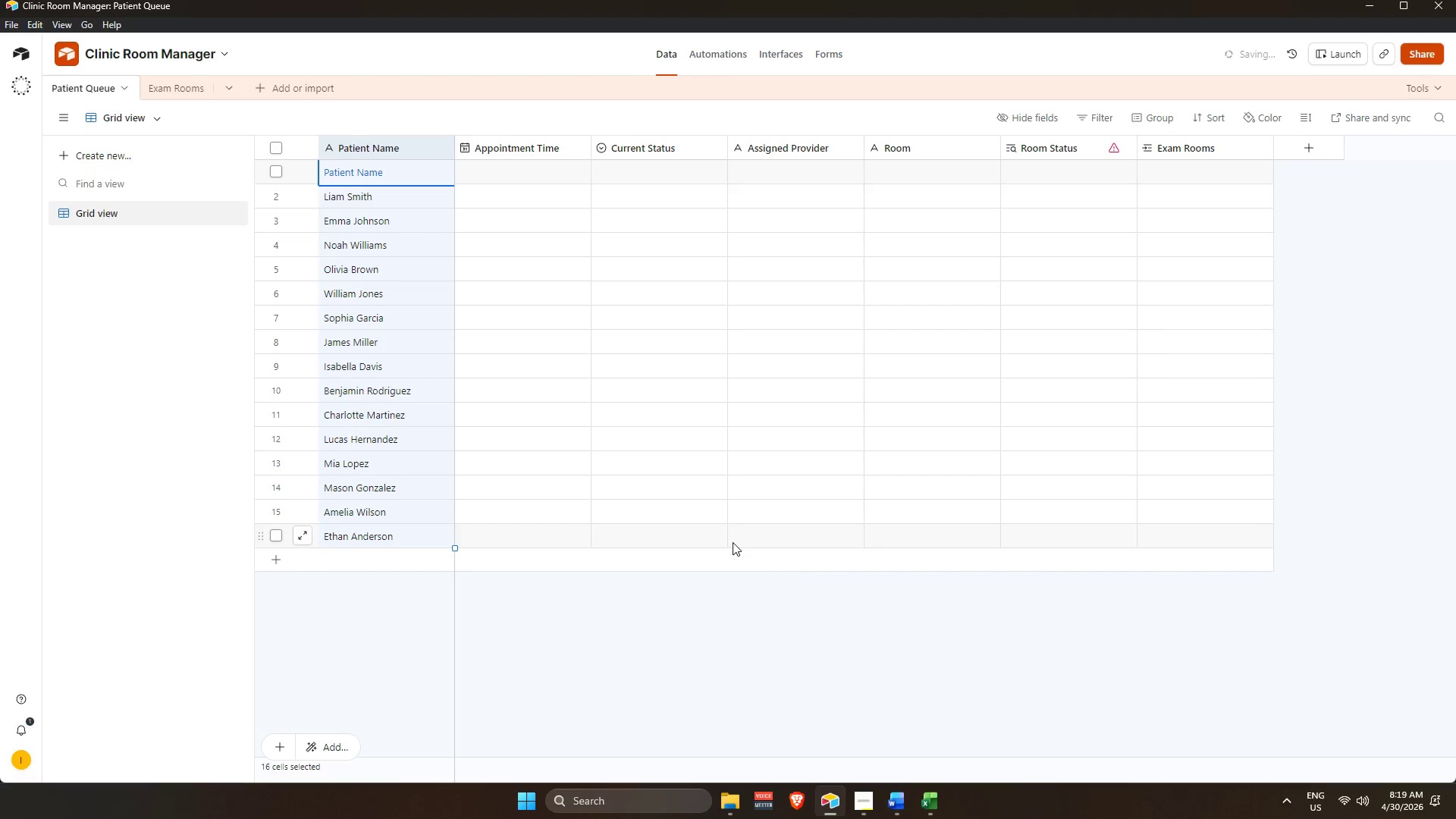 
left_click([728, 652])
 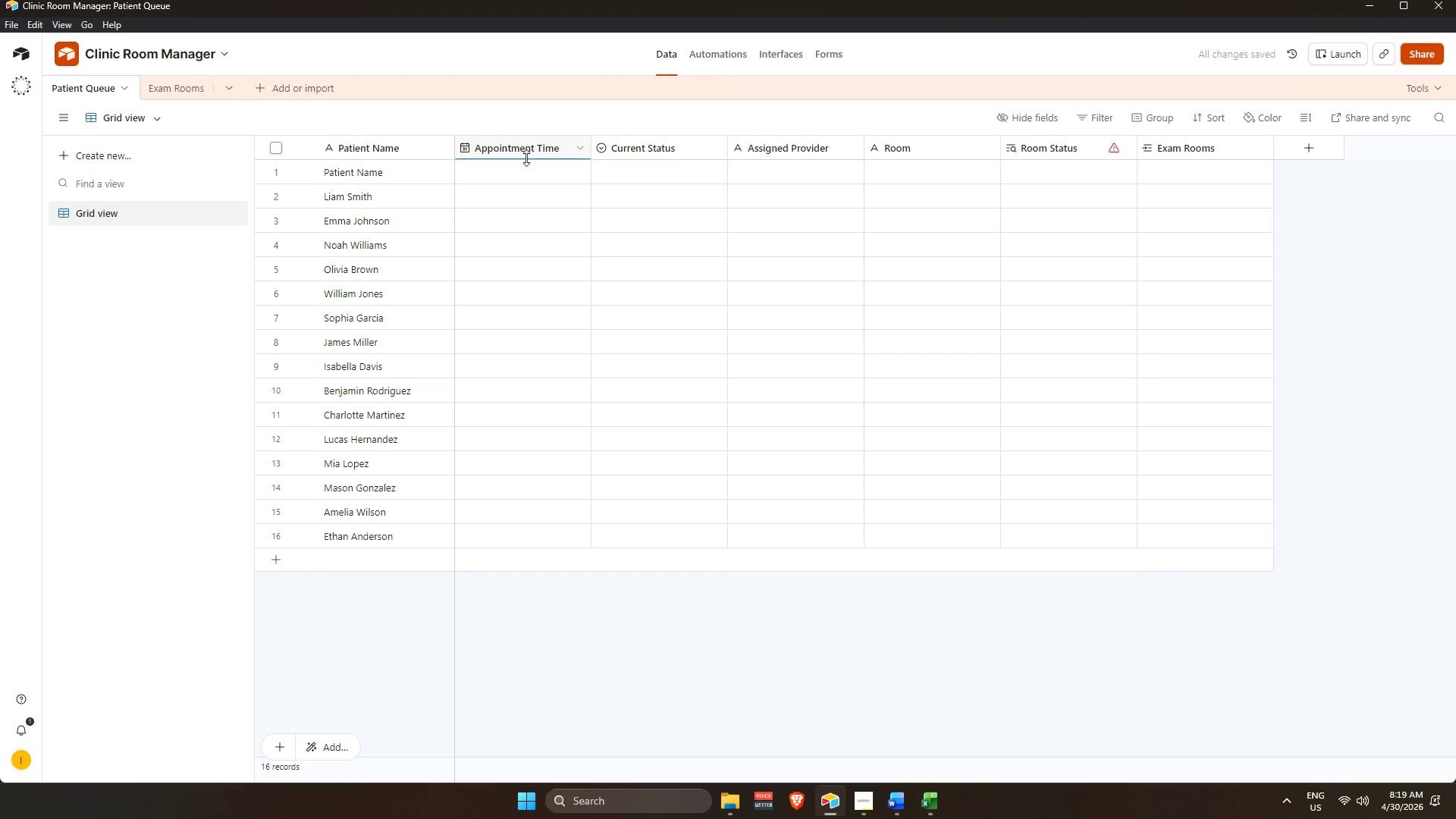 
left_click([527, 146])
 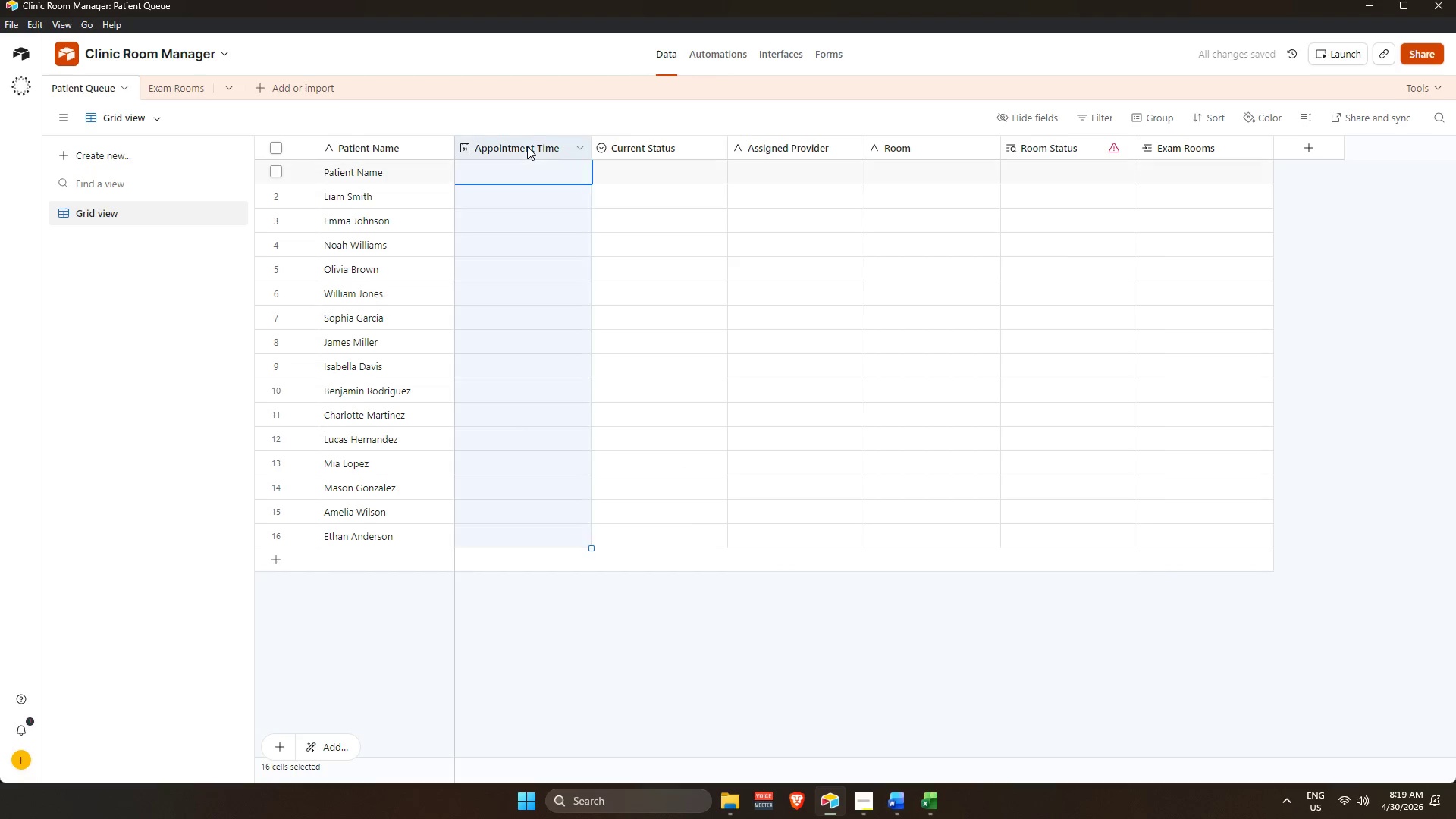 
key(Alt+AltLeft)
 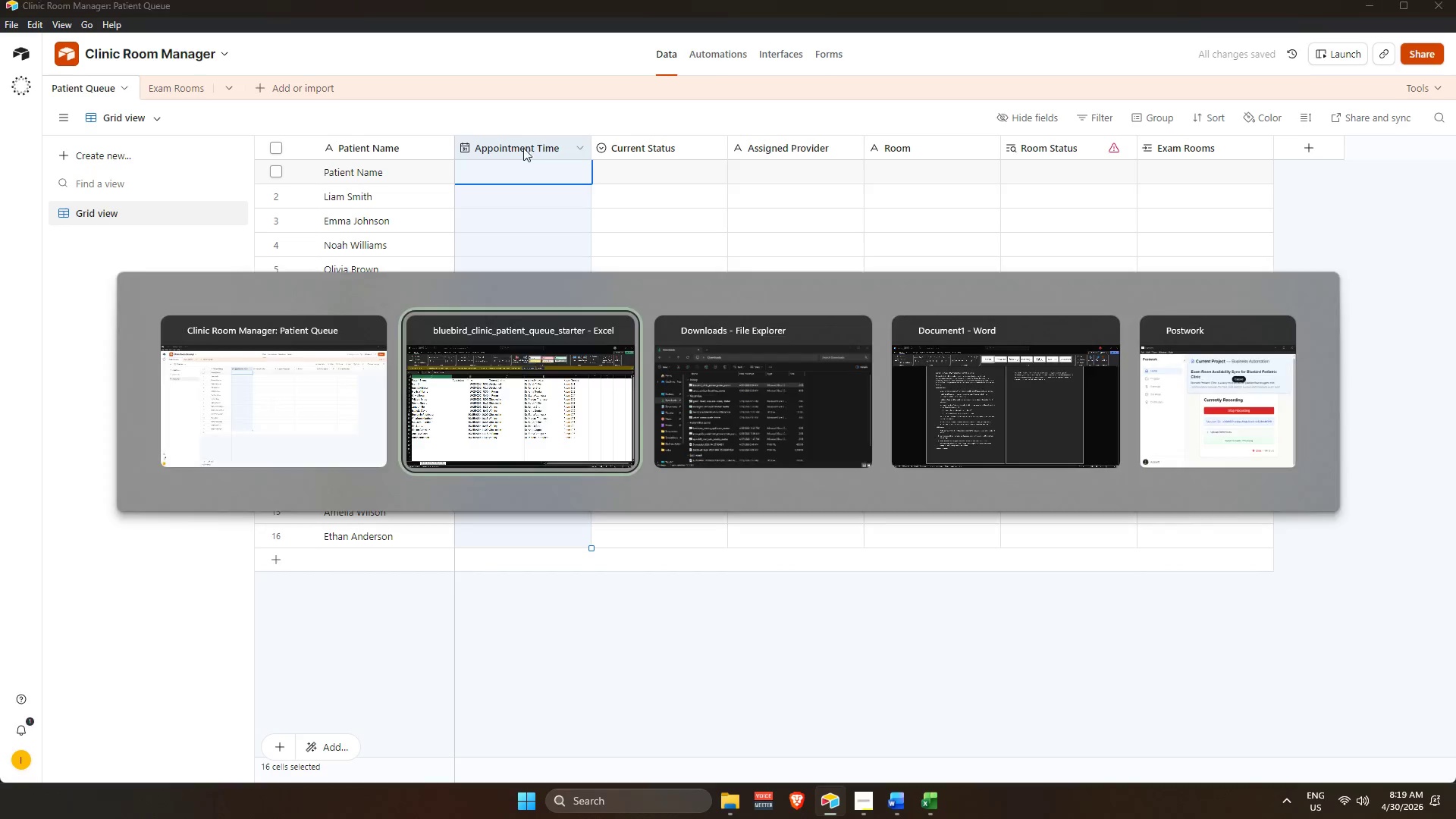 
key(Alt+Tab)
 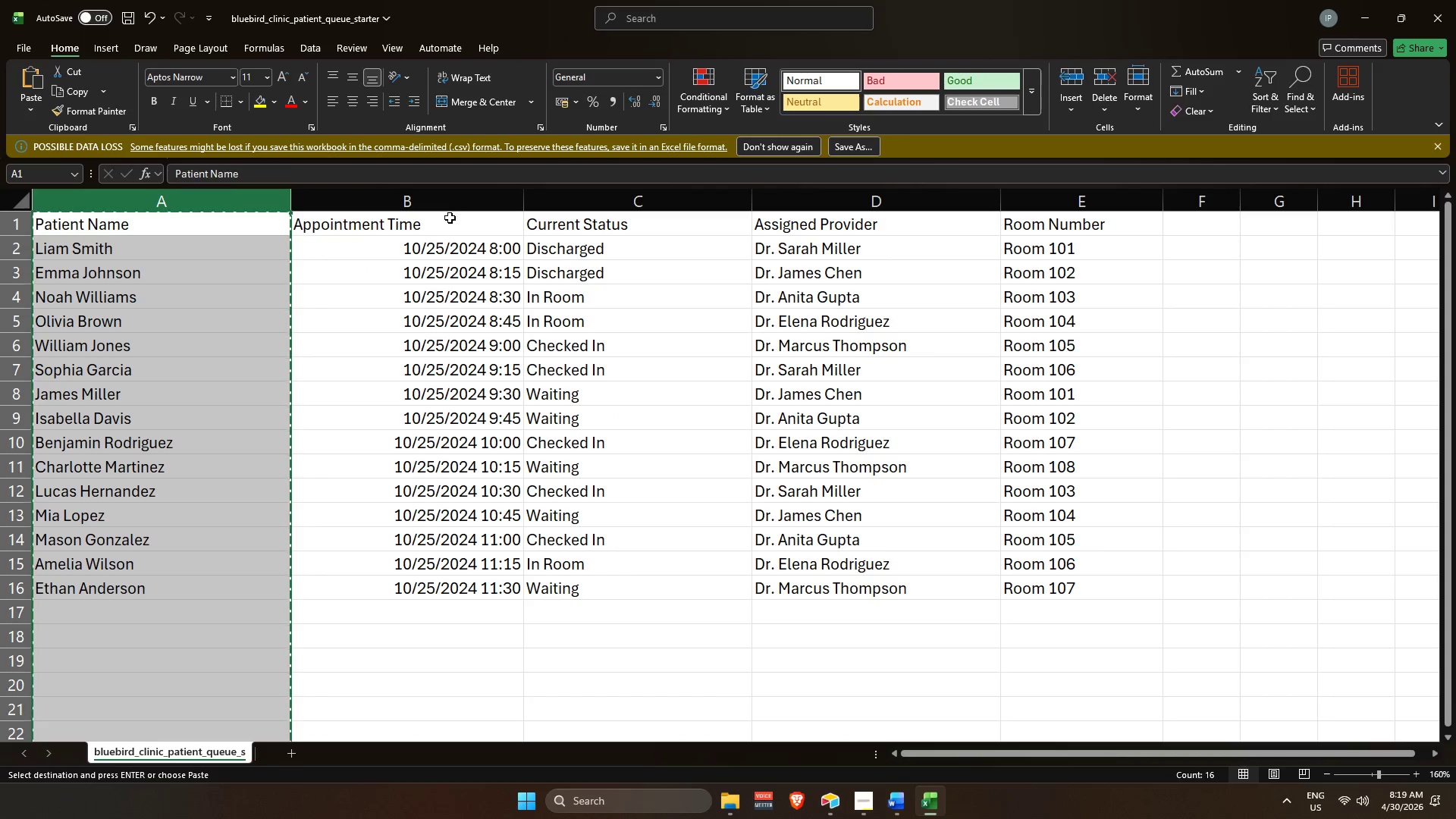 
double_click([453, 202])
 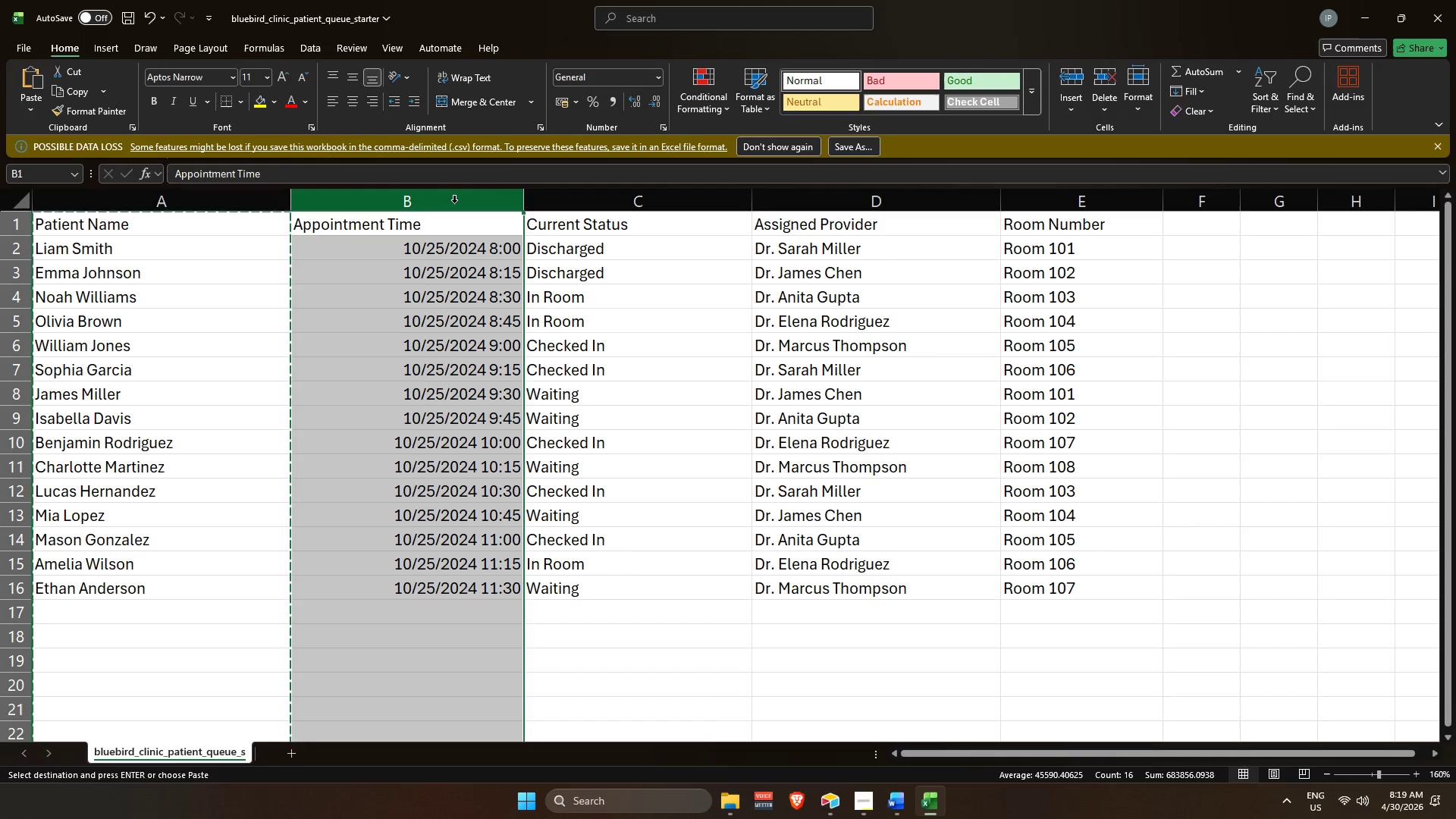 
key(Control+C)
 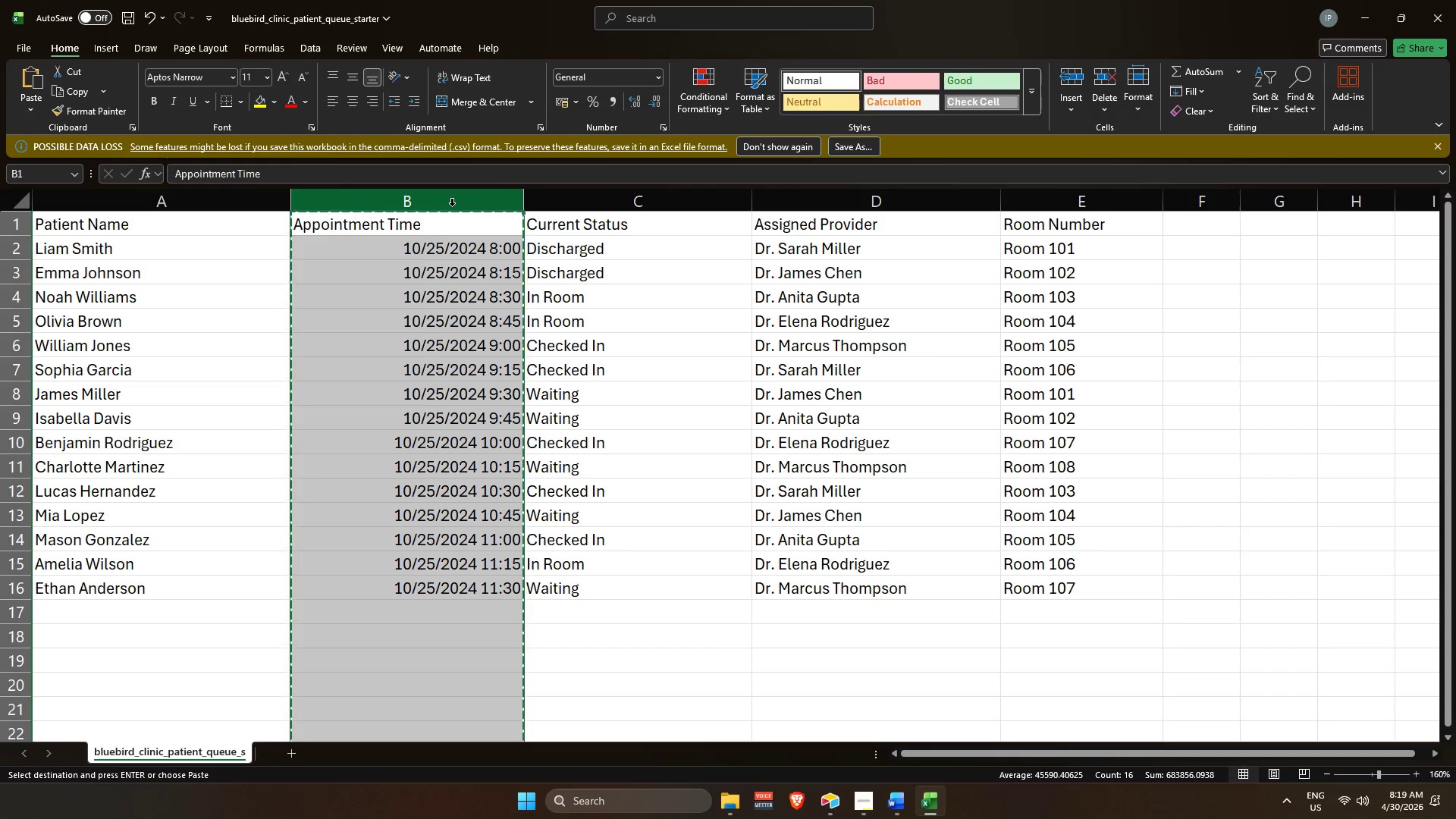 
key(Alt+AltLeft)
 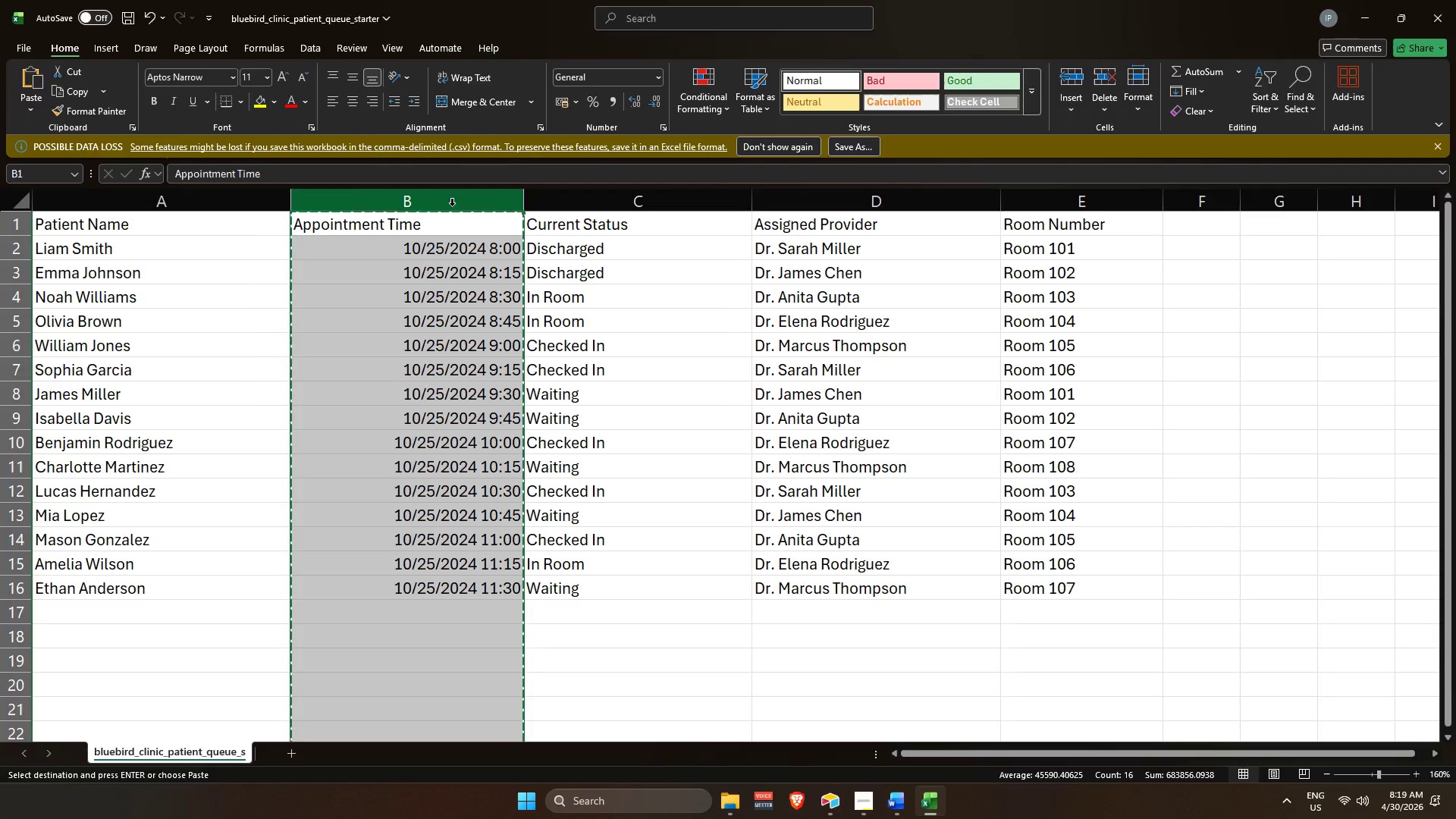 
key(Alt+Tab)
 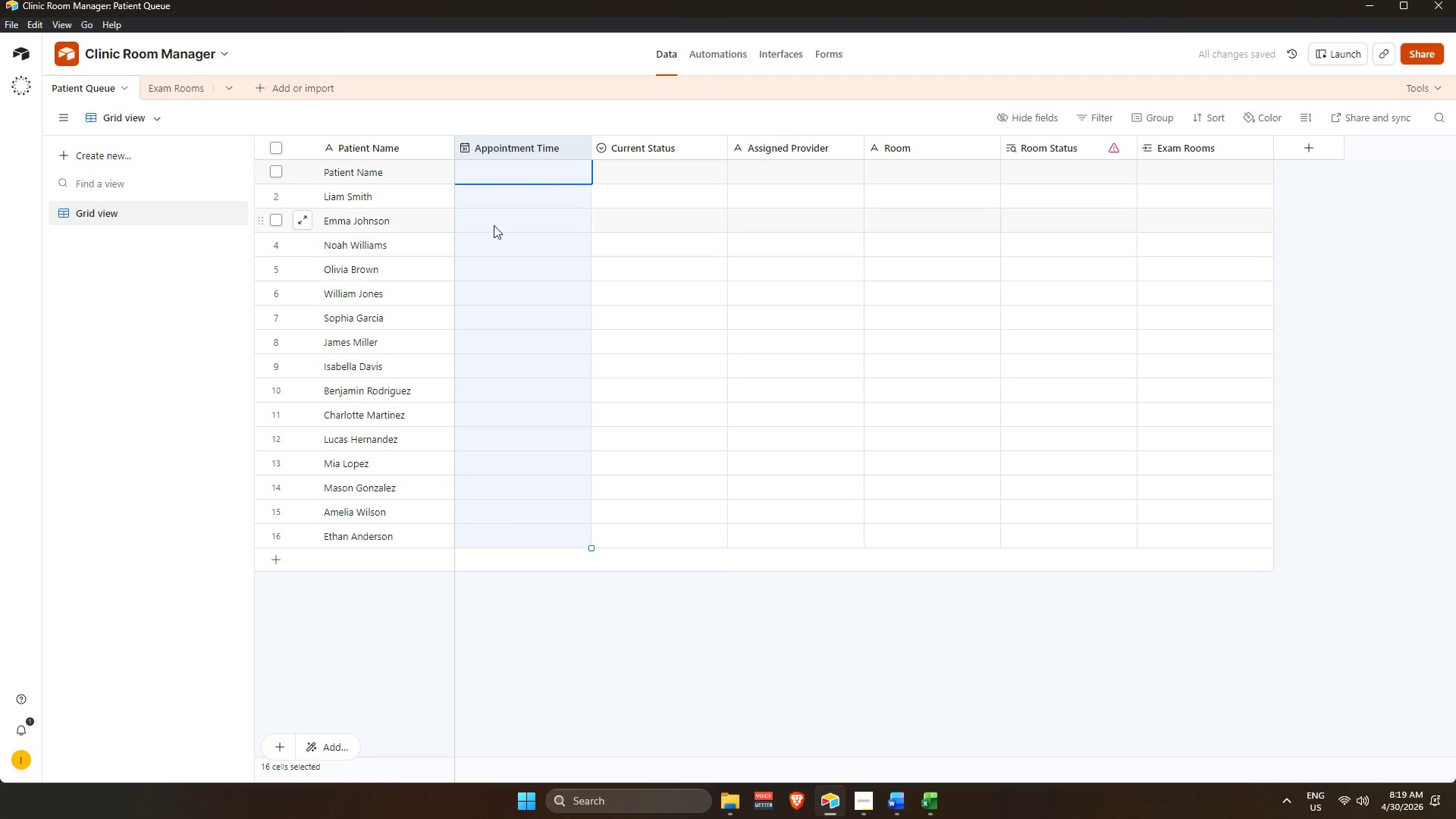 
key(Control+V)
 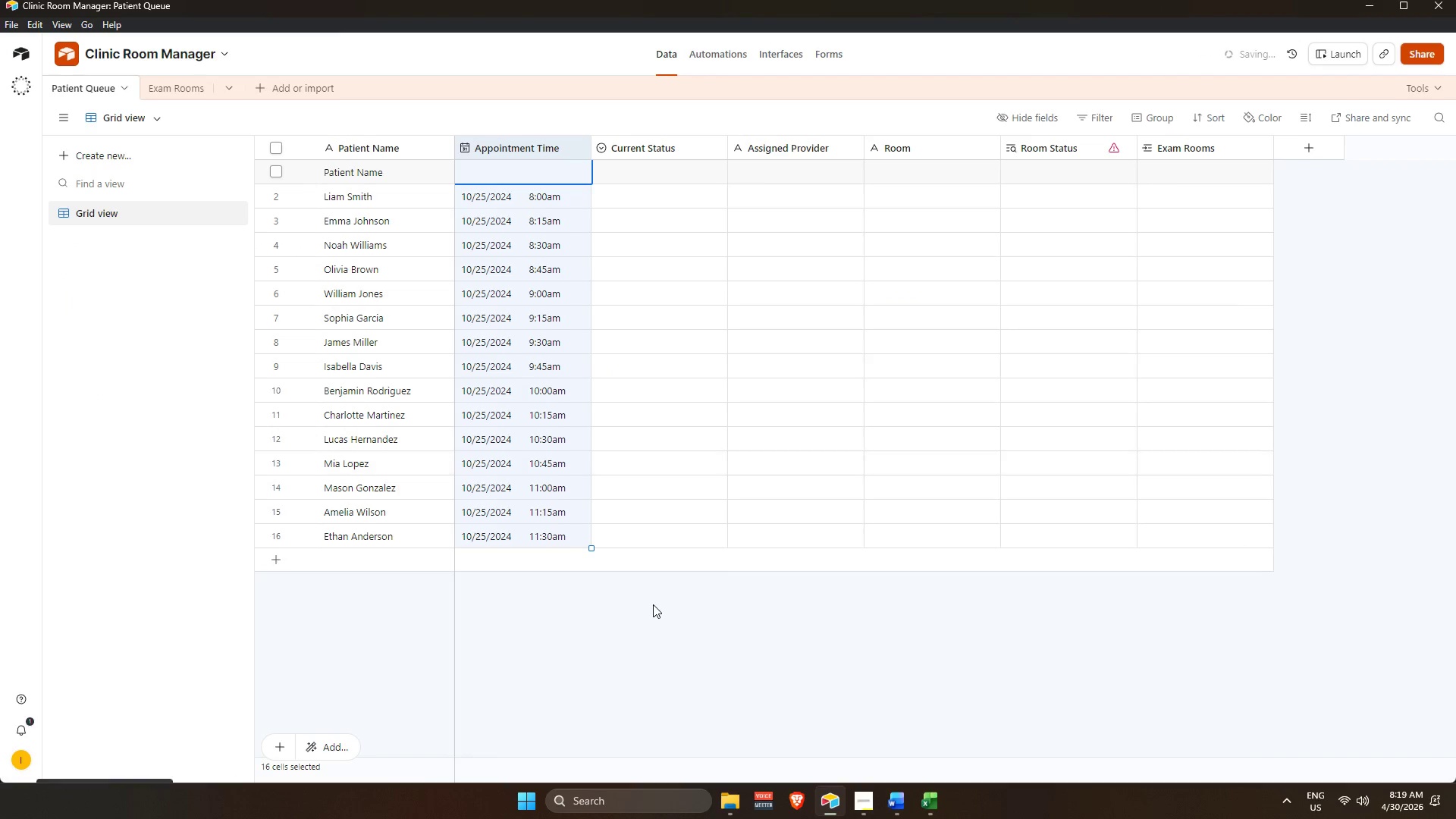 
left_click([653, 603])
 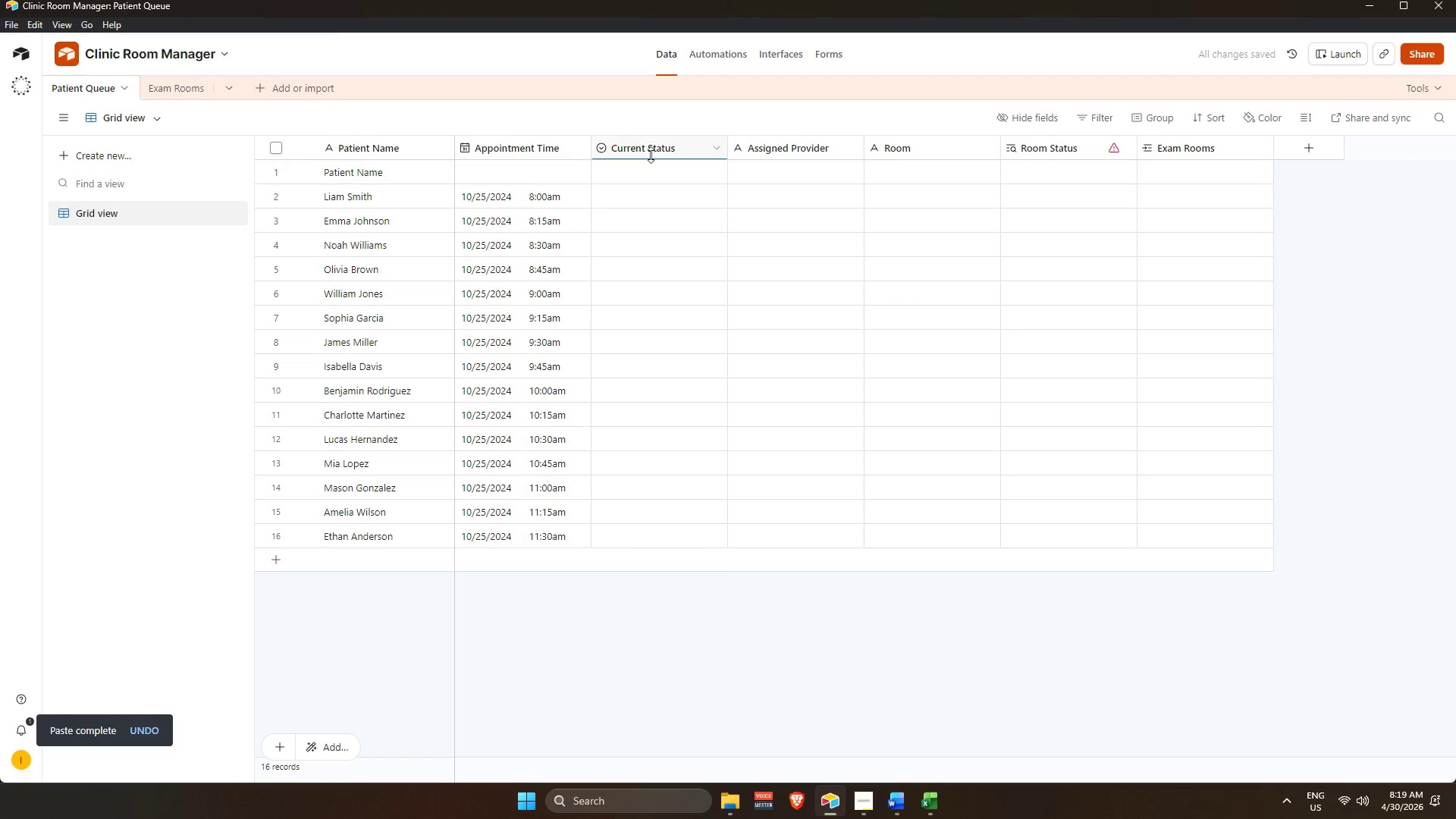 
left_click([654, 146])
 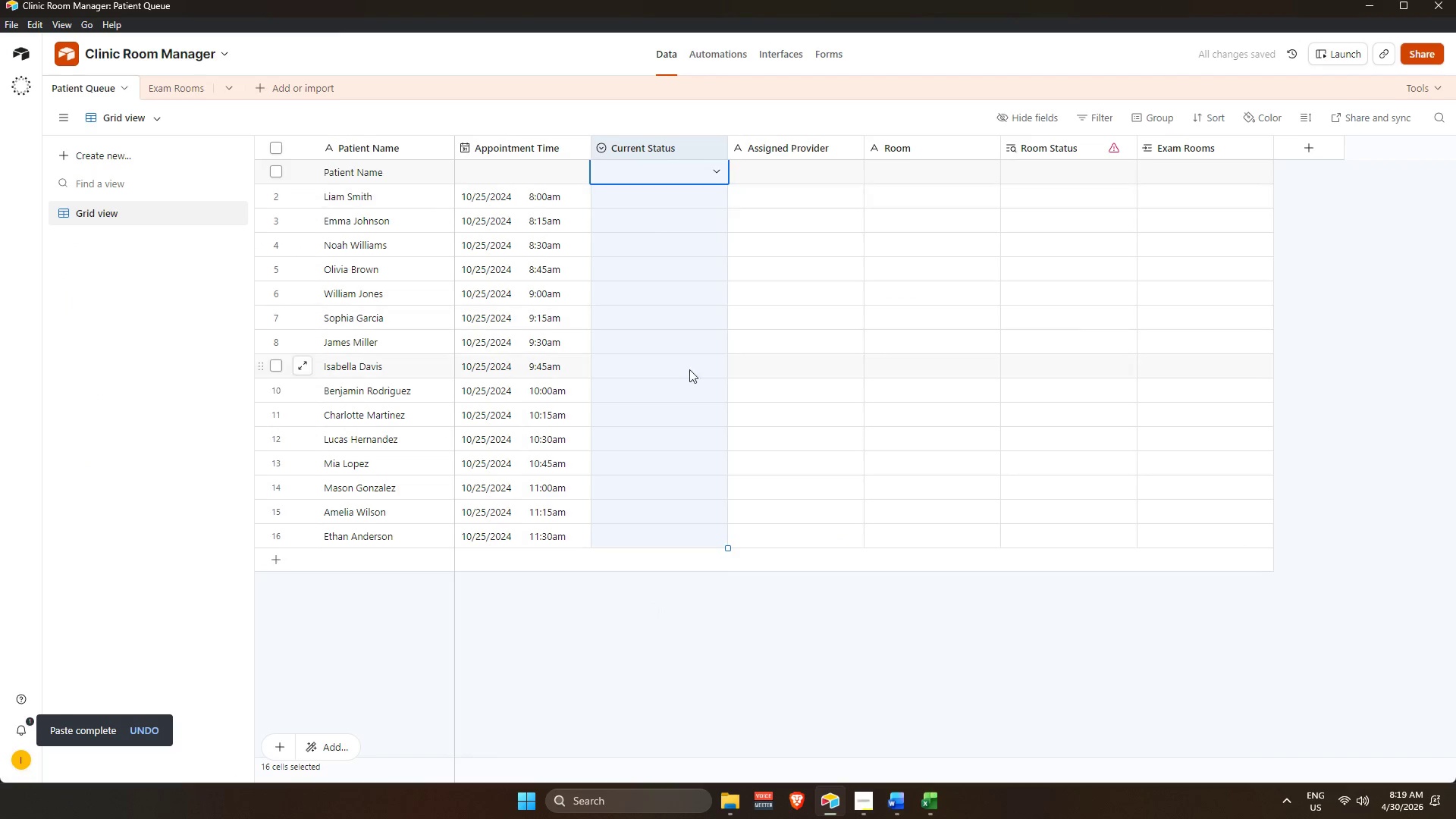 
key(Alt+AltLeft)
 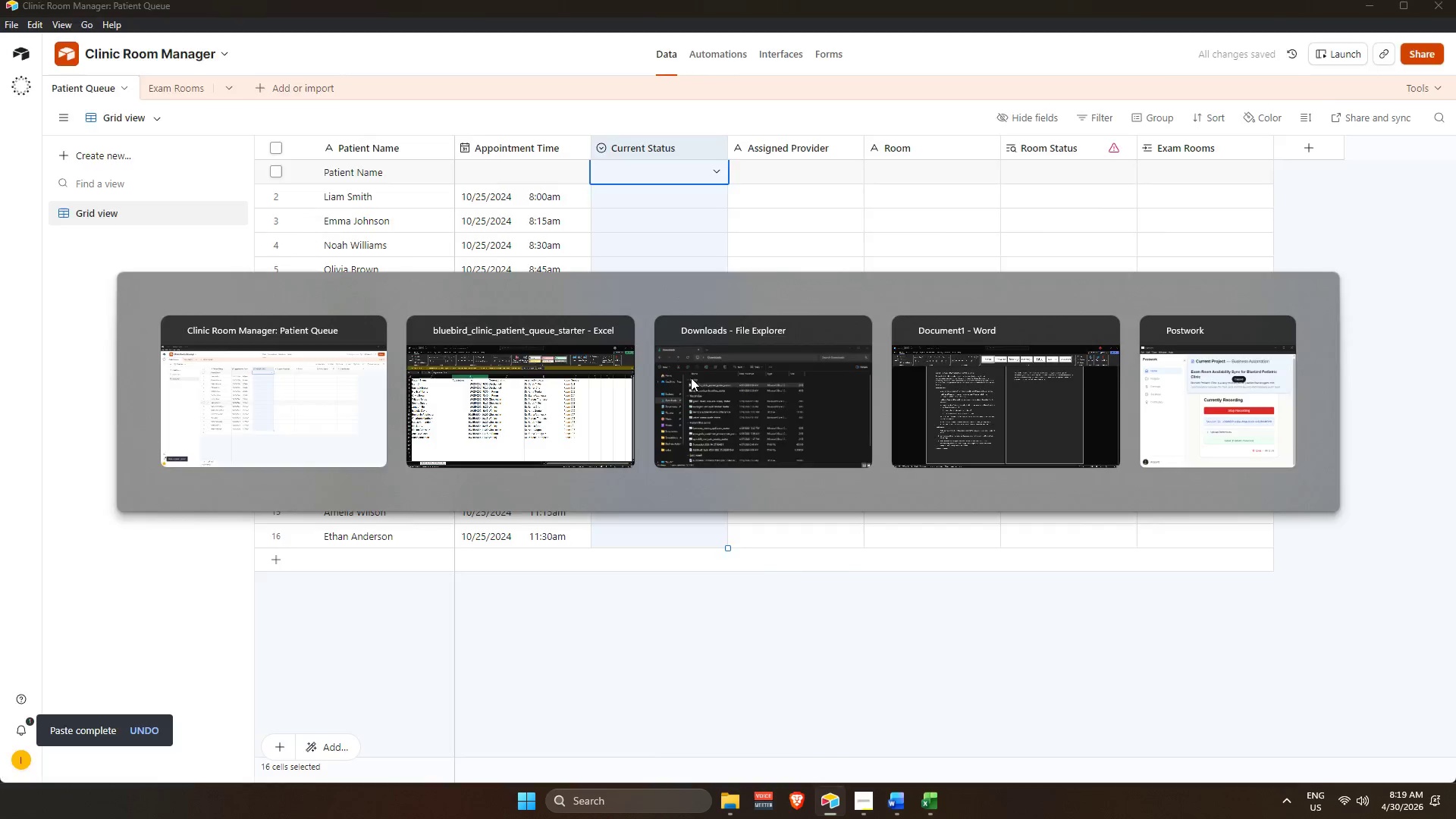 
key(Alt+Tab)
 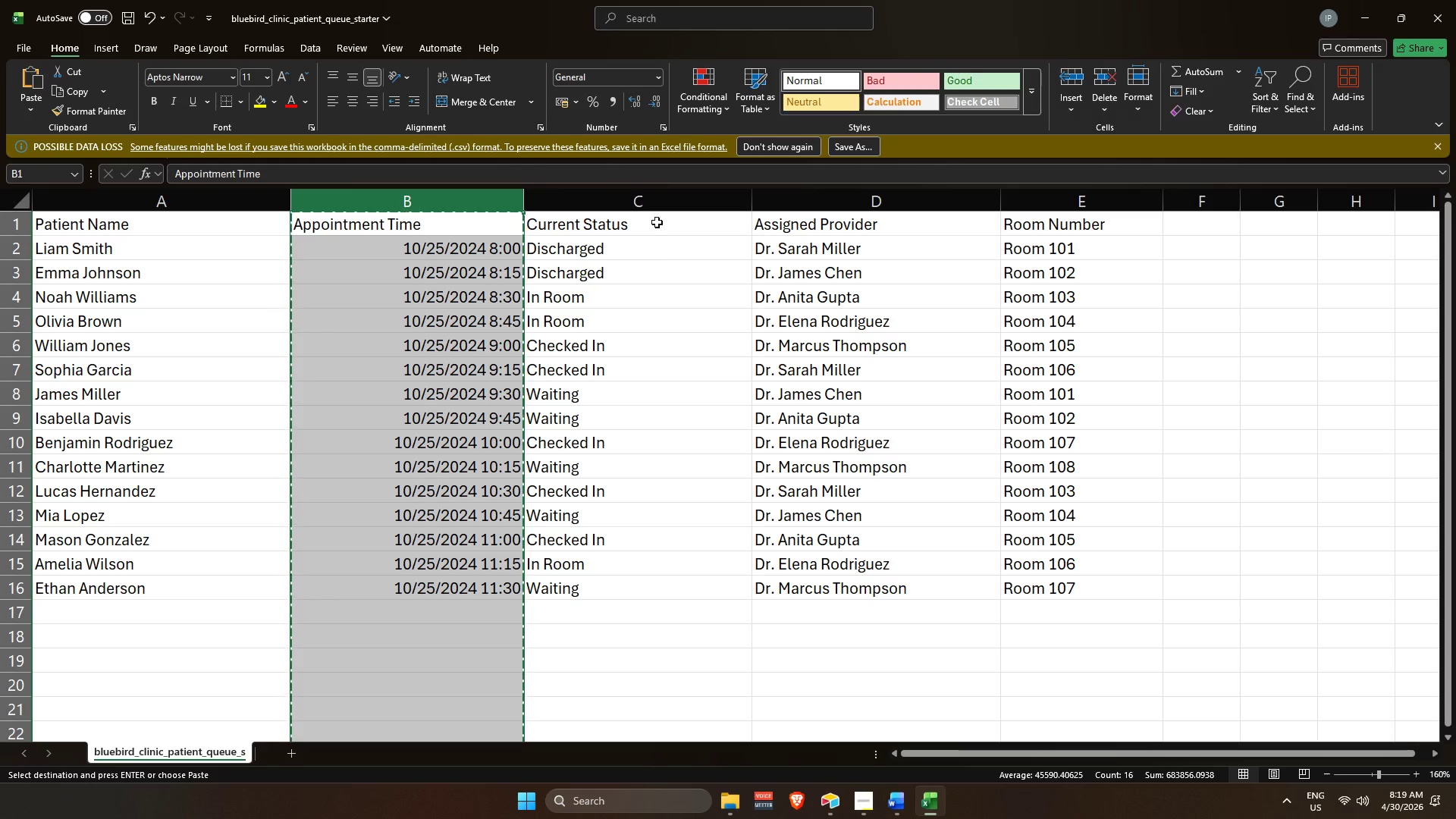 
left_click([661, 207])
 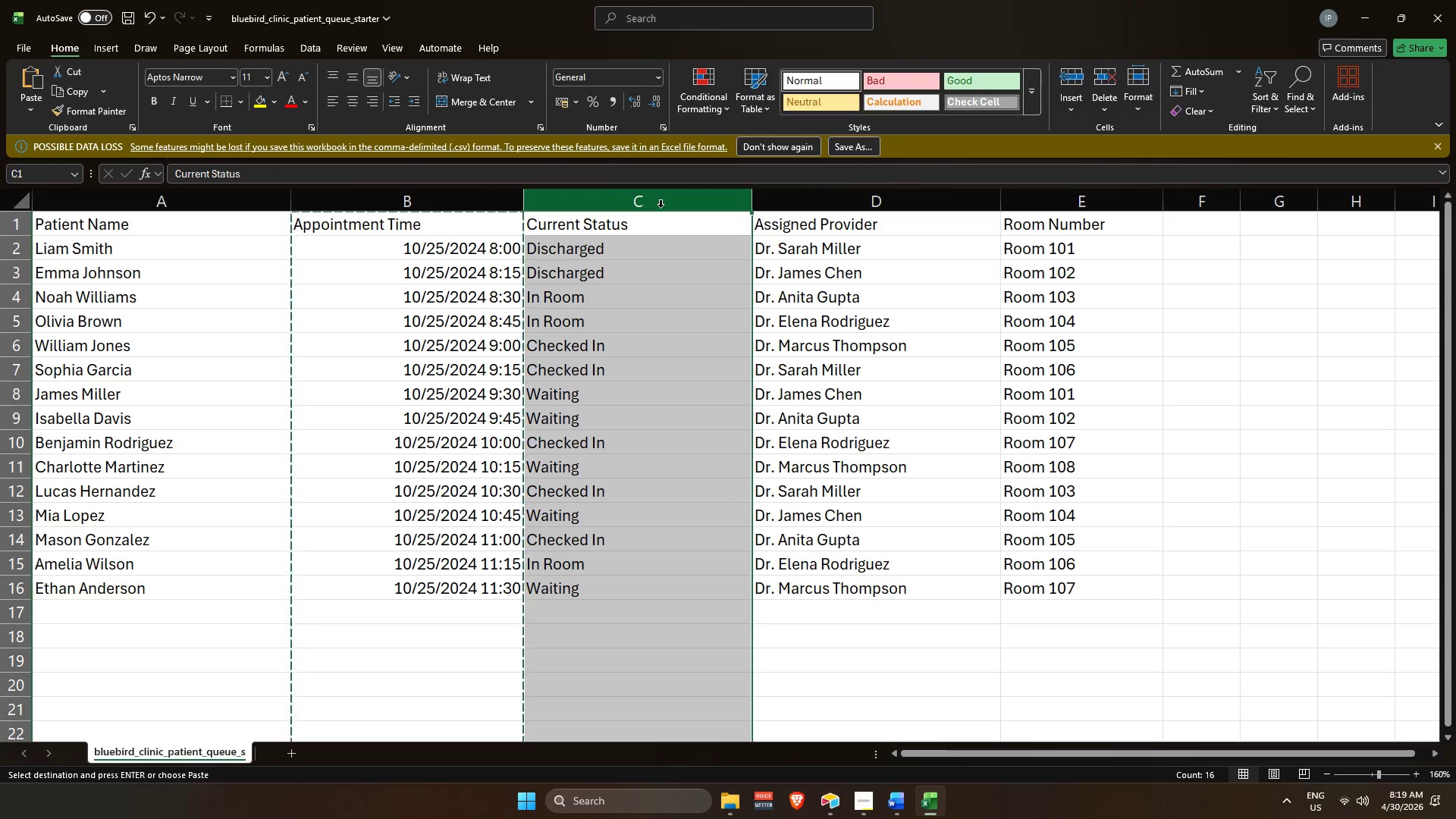 
key(Alt+AltLeft)
 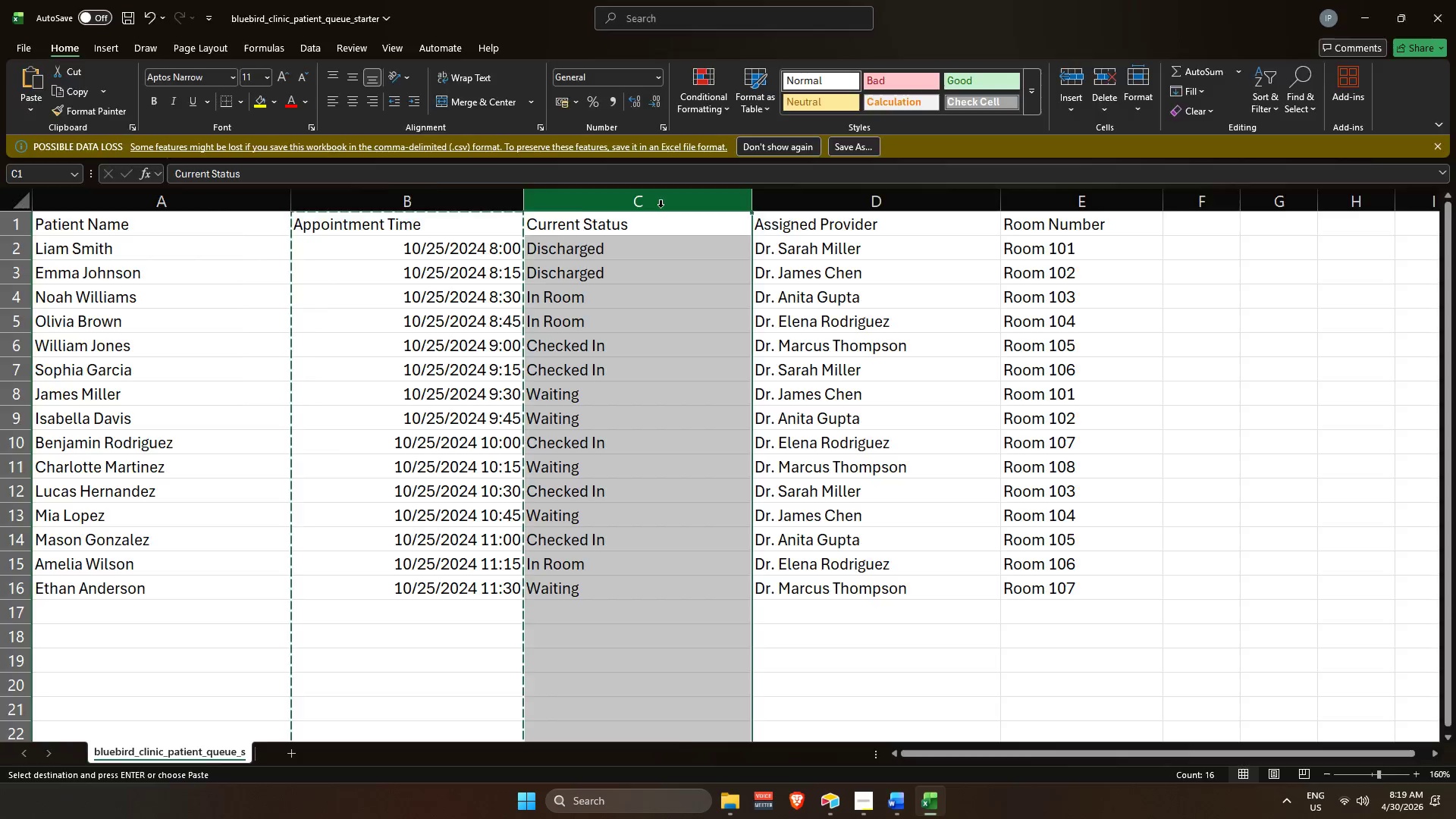 
key(Alt+Tab)
 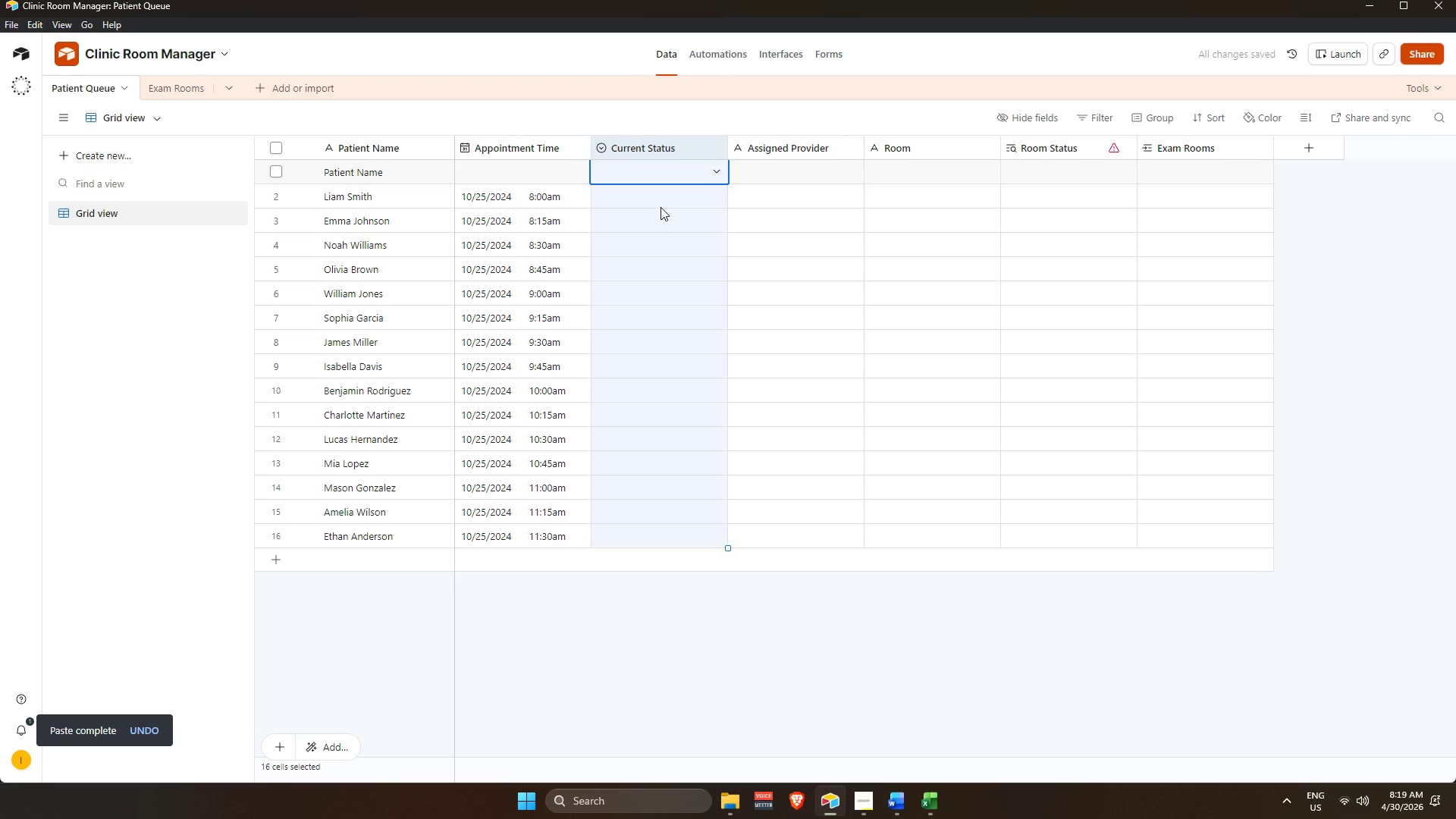 
key(Alt+AltLeft)
 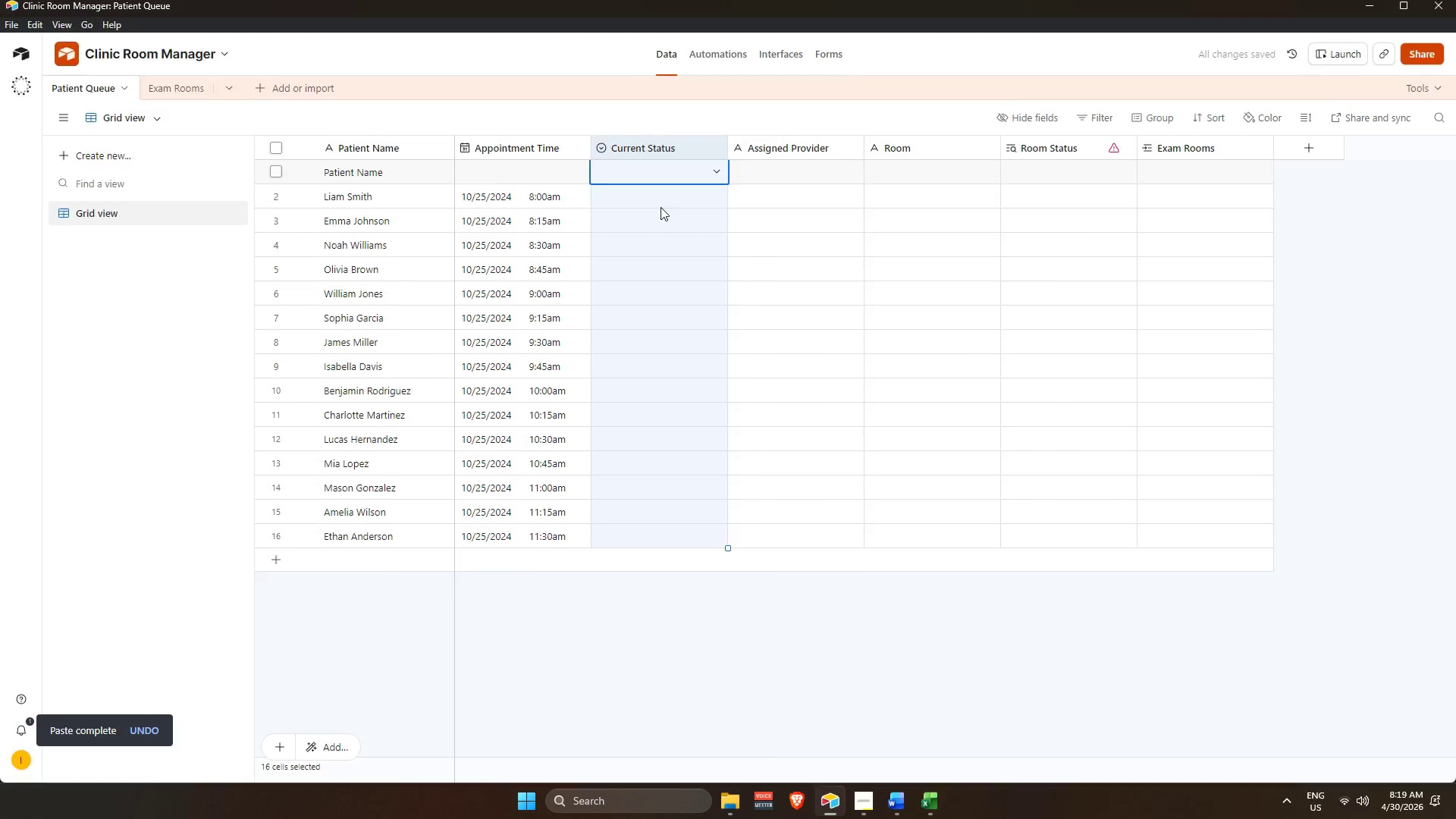 
key(Alt+Tab)
 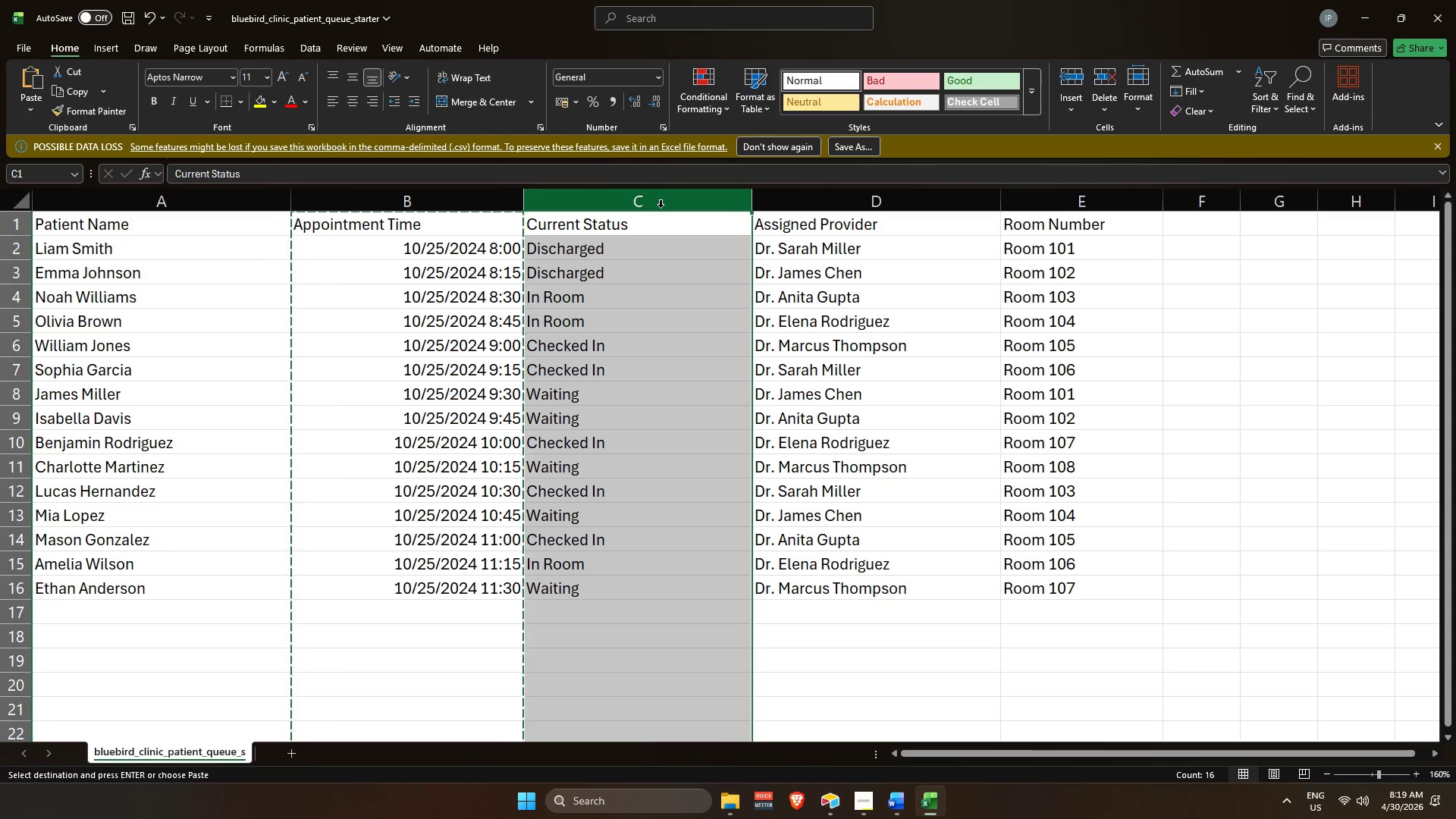 
key(Control+C)
 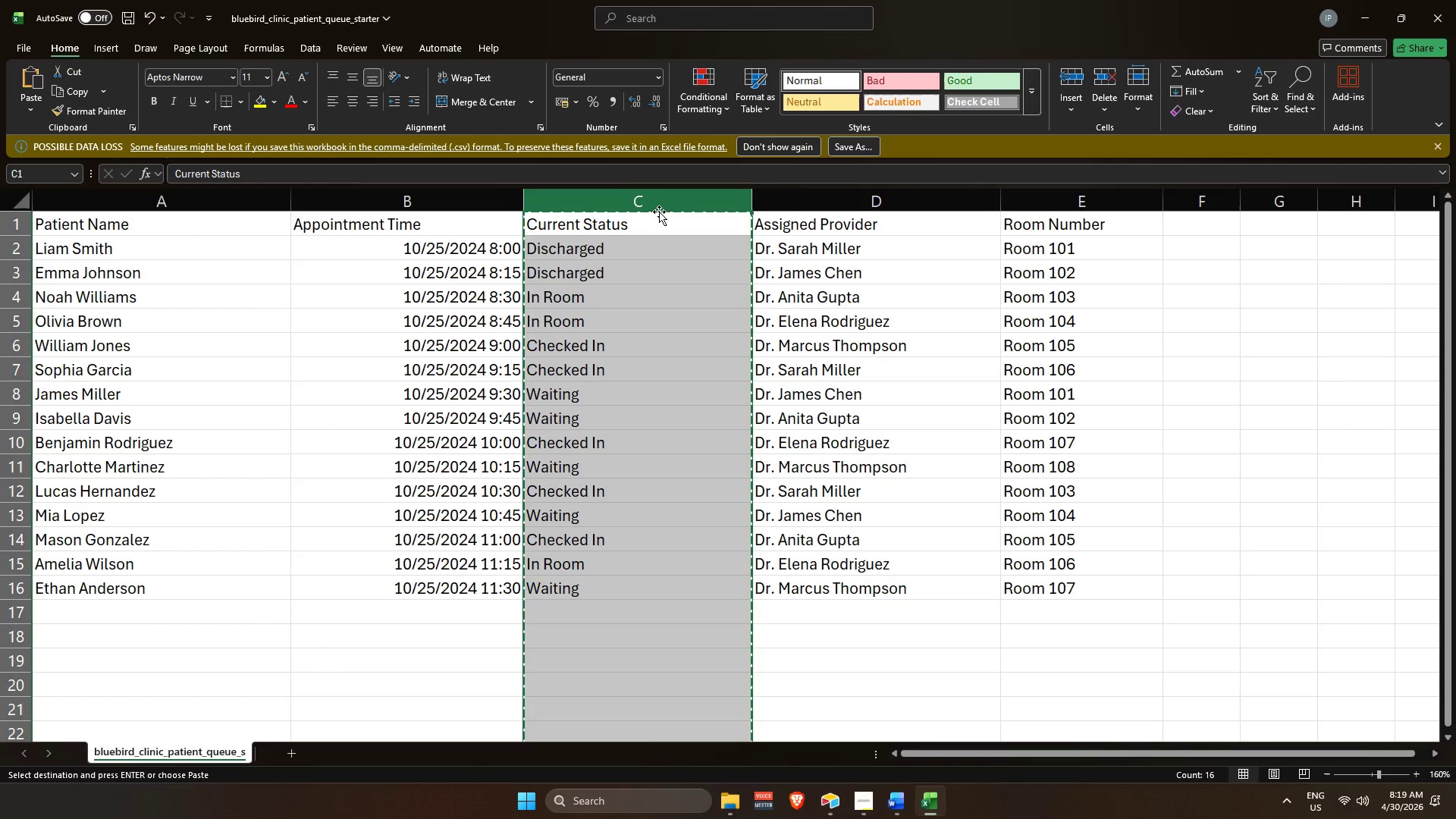 
key(Alt+Tab)
 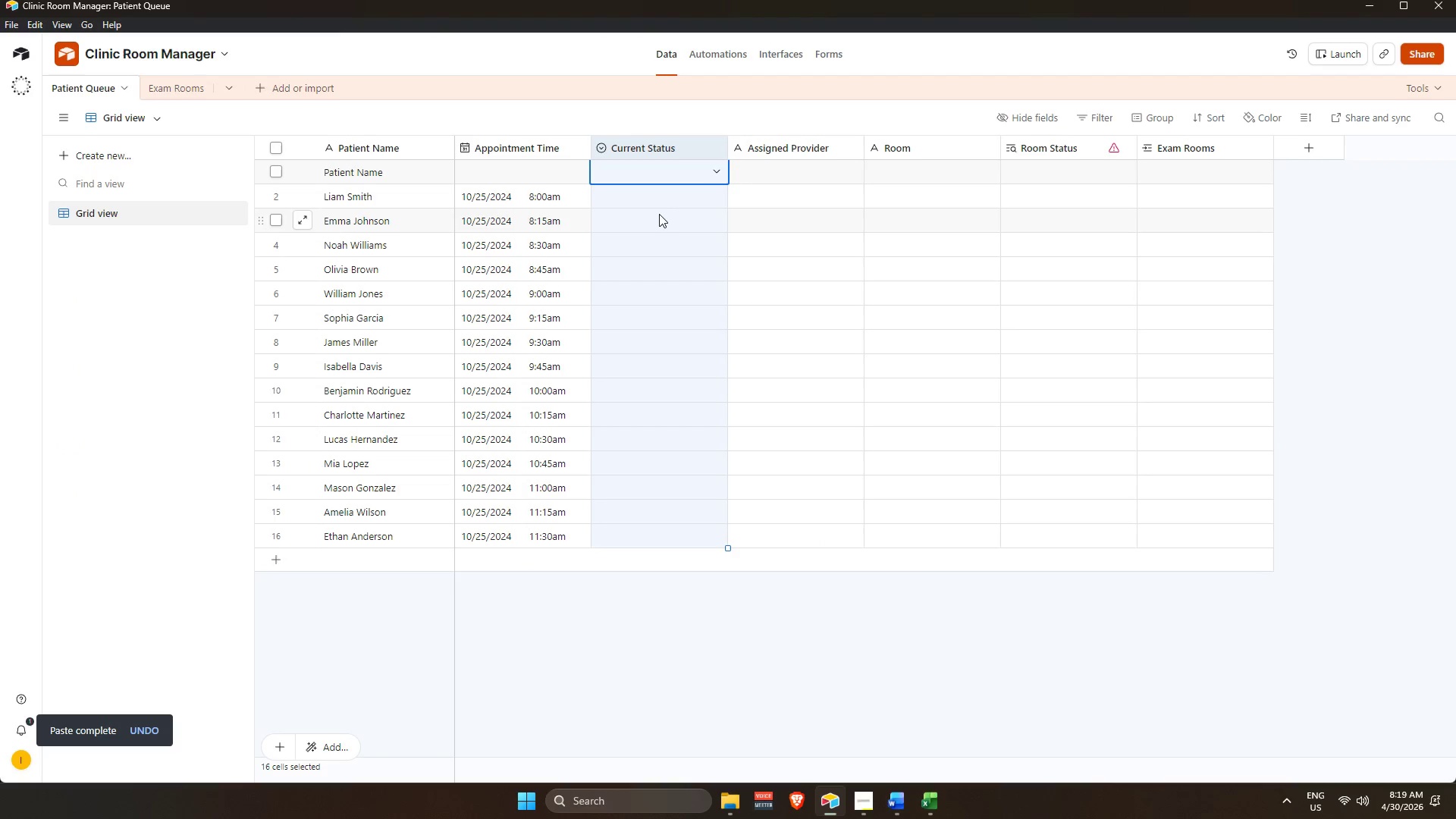 
key(Alt+AltLeft)
 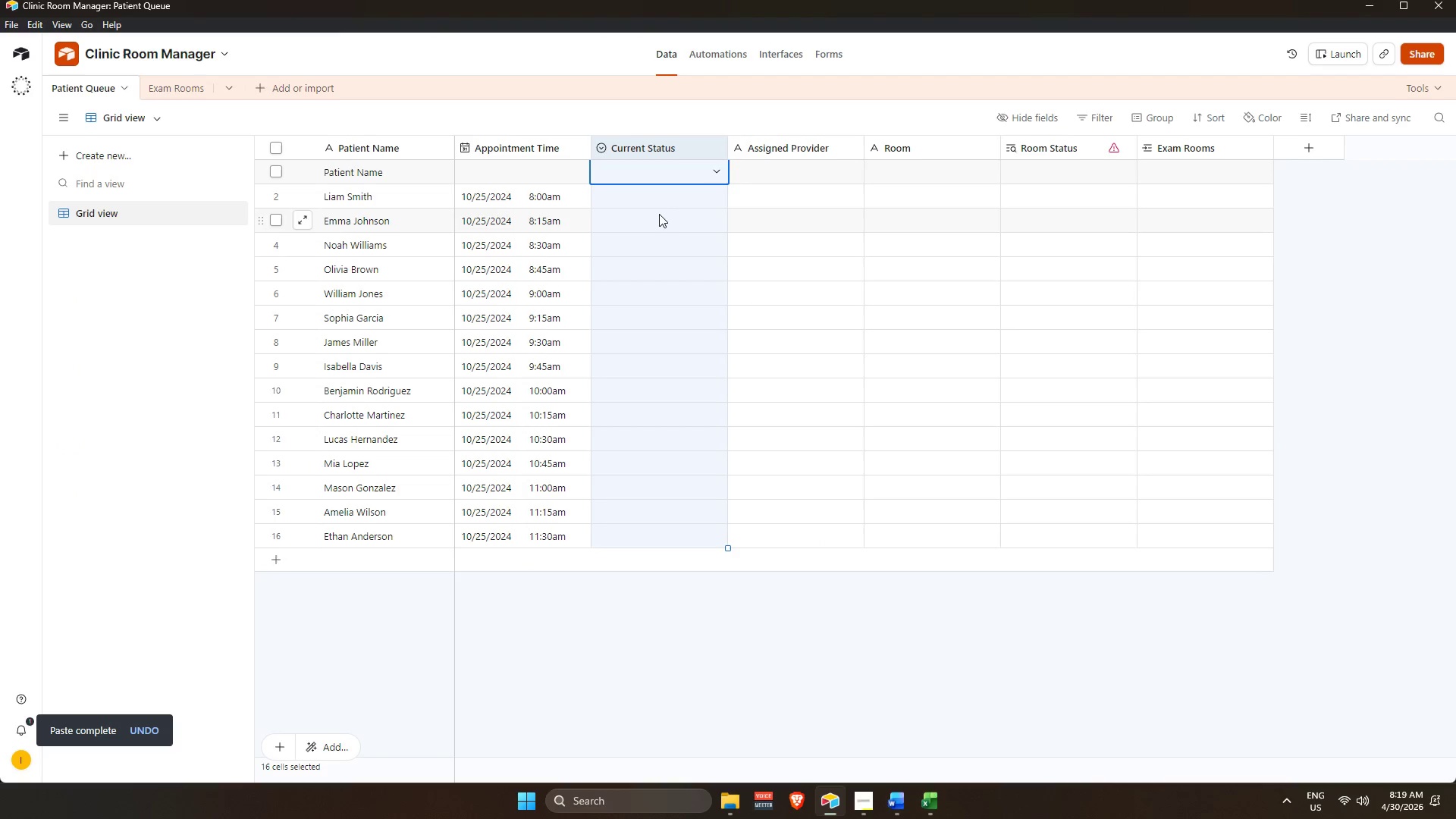 
key(Control+V)
 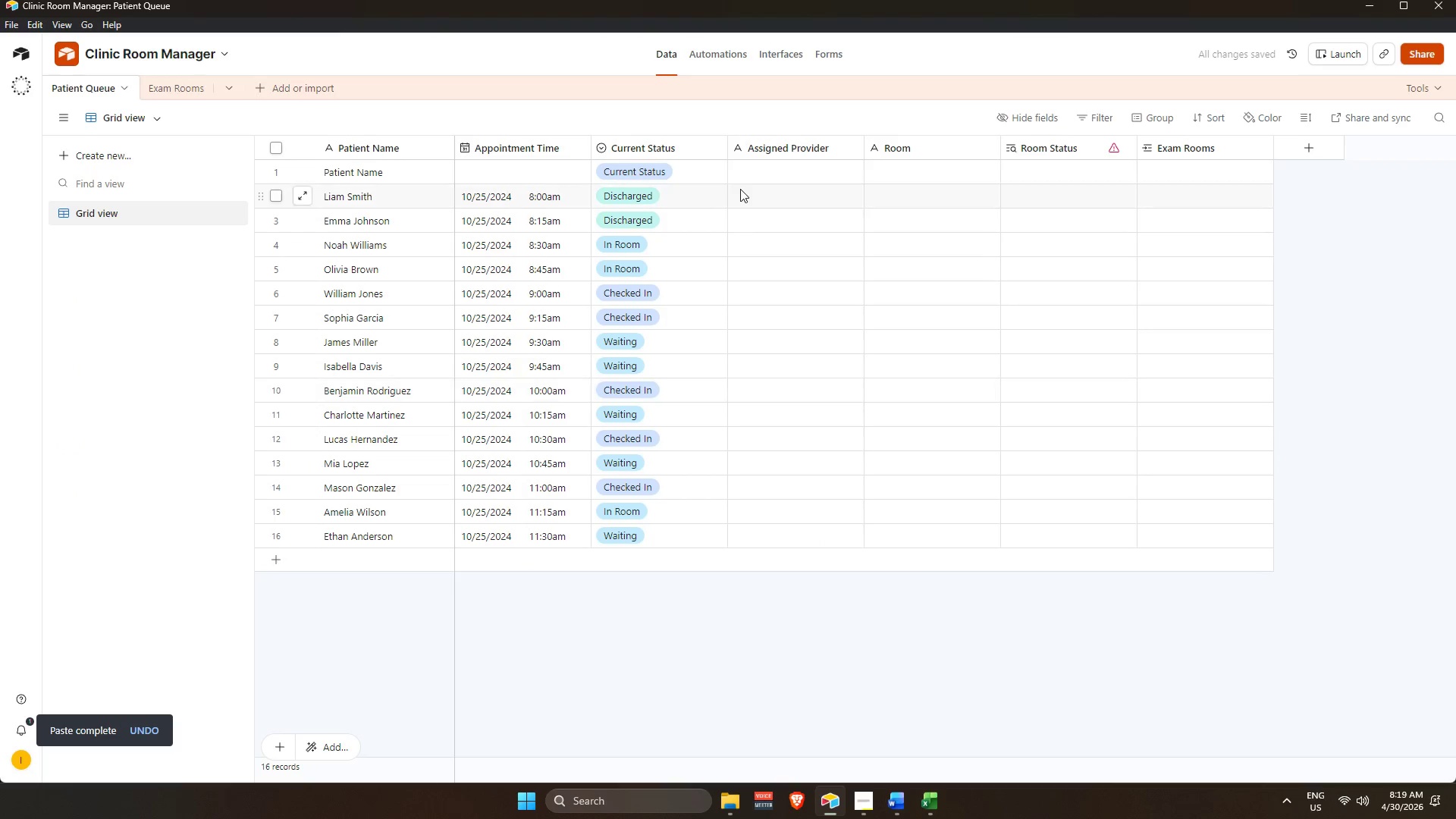 
left_click([769, 140])
 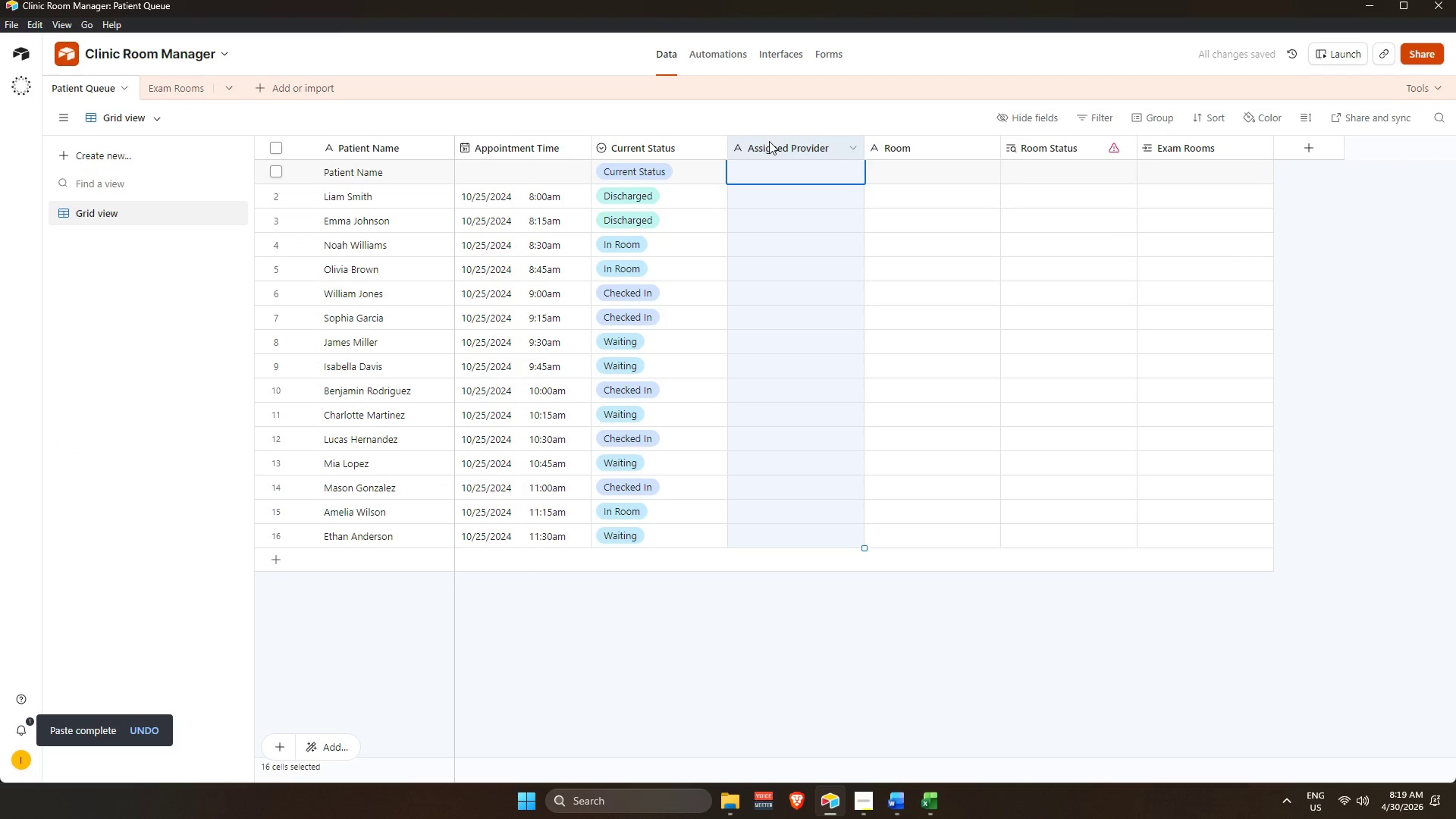 
key(Alt+AltLeft)
 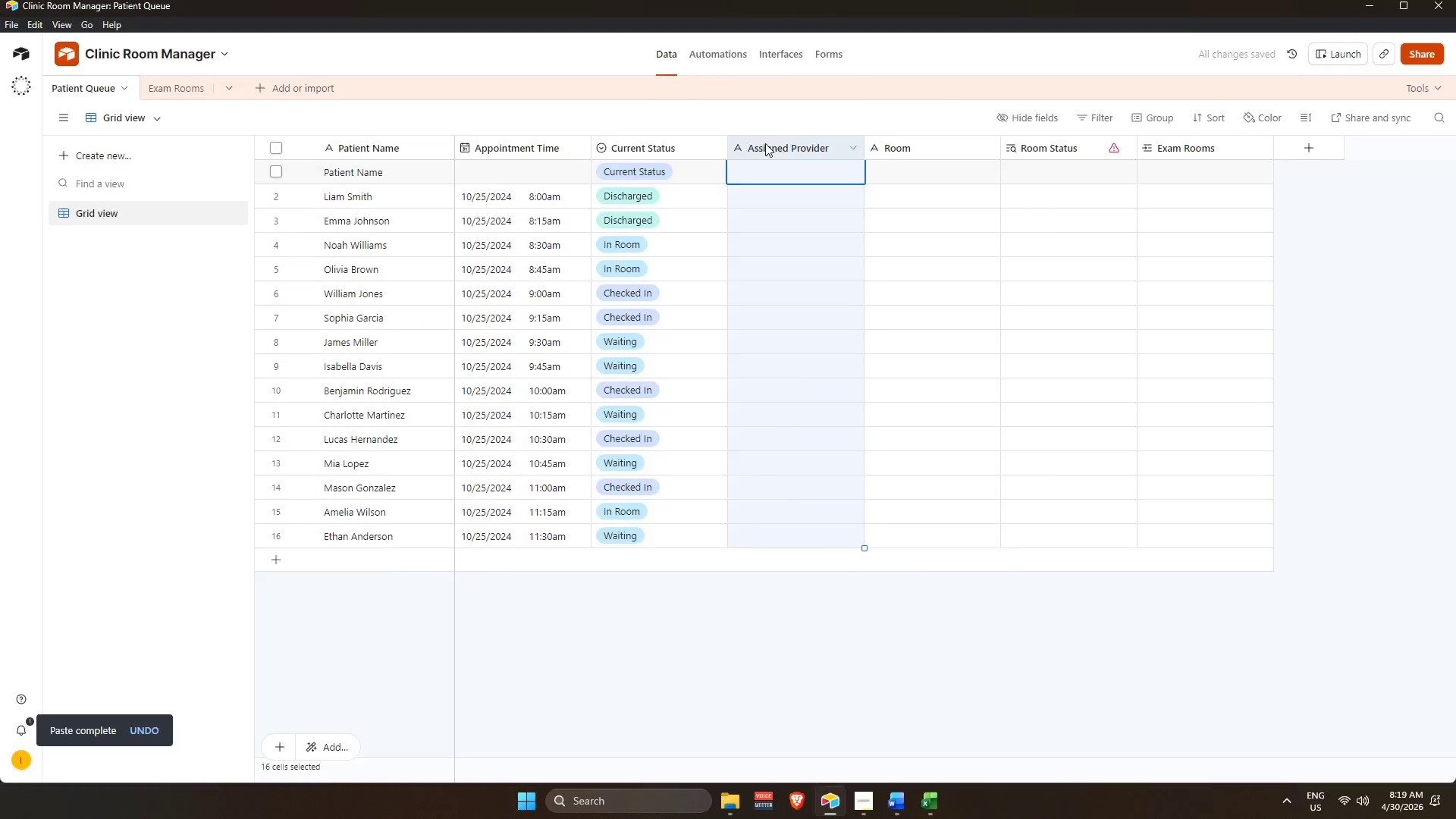 
key(Alt+Tab)
 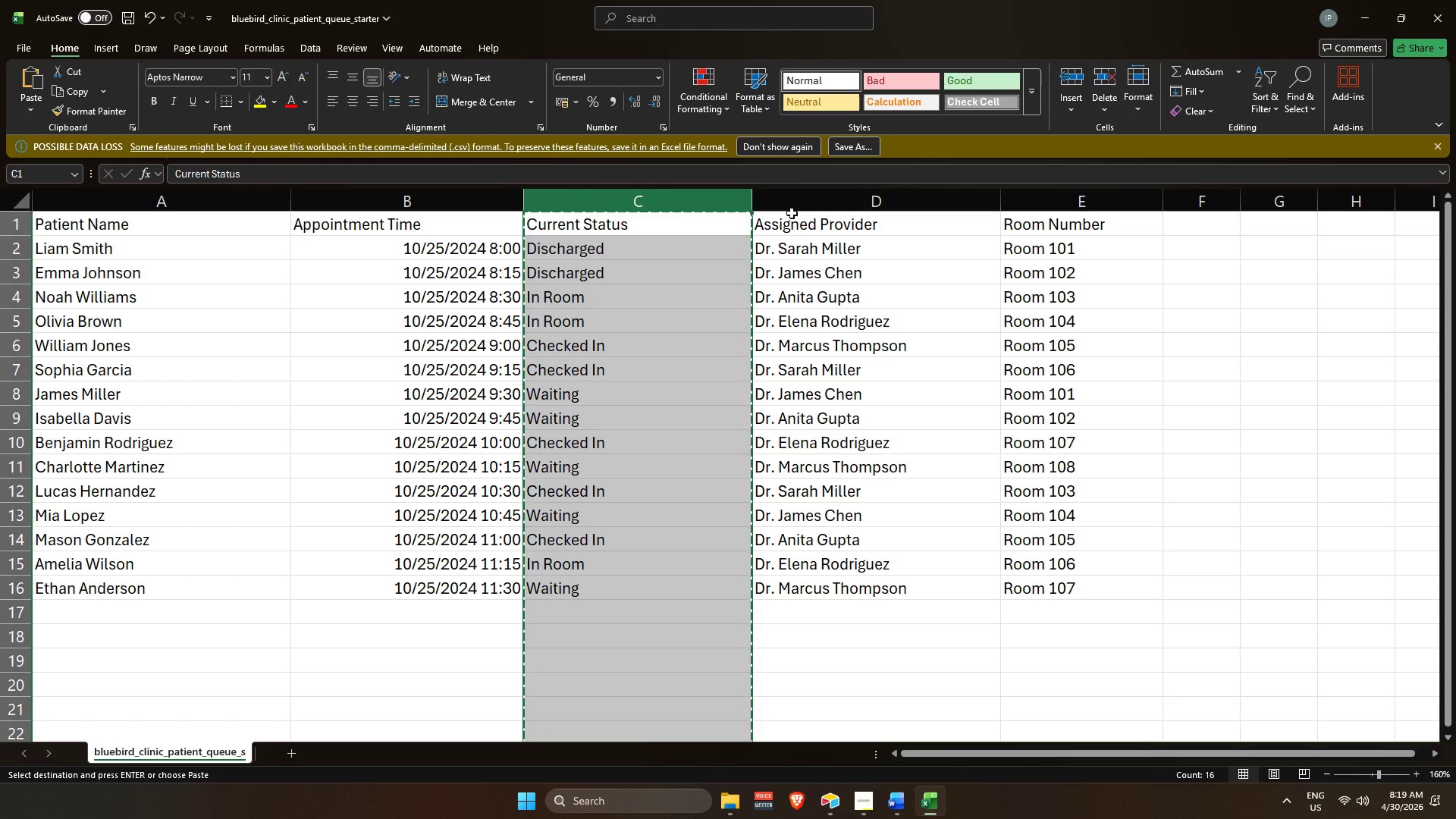 
left_click([847, 200])
 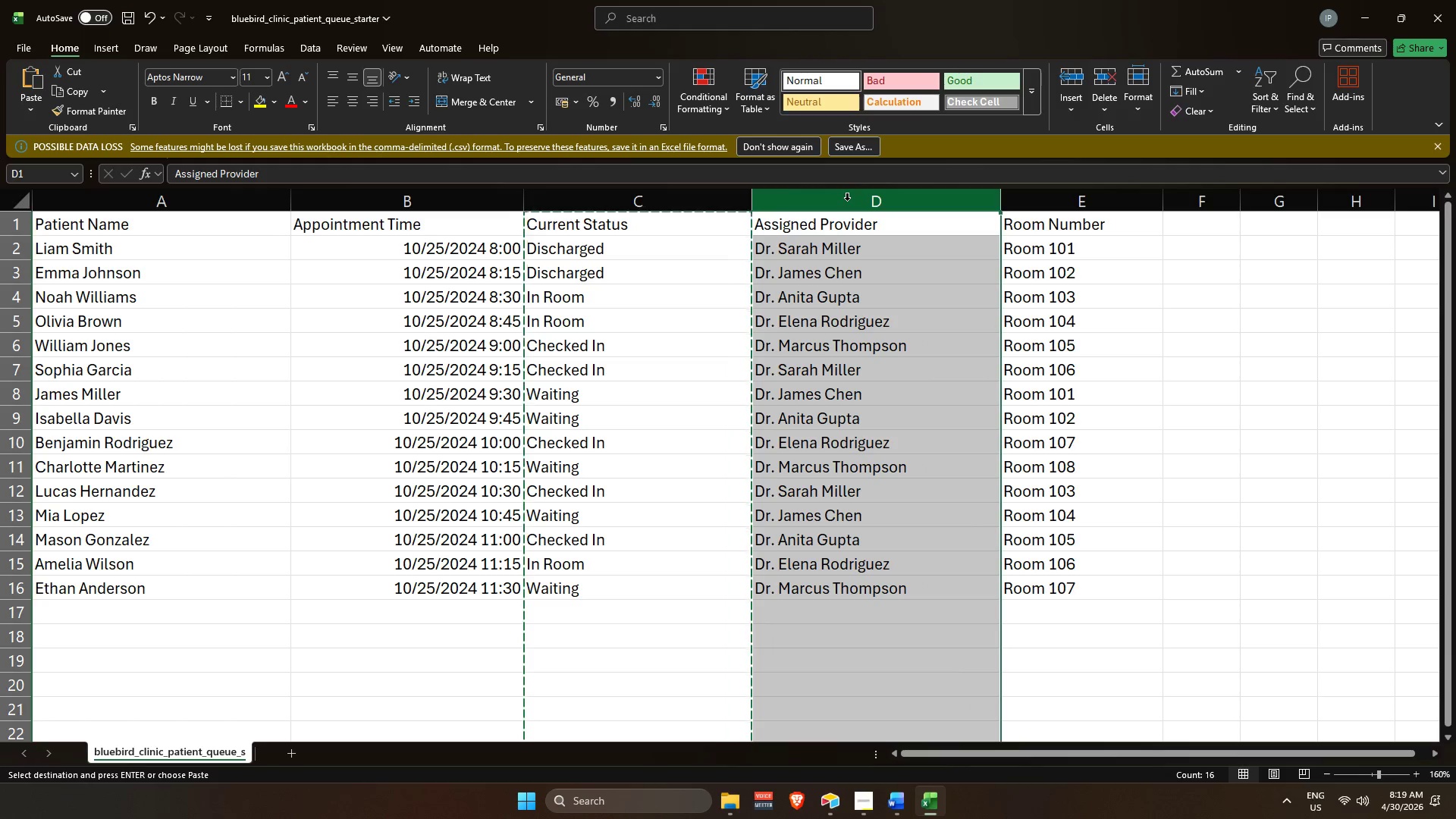 
key(Alt+AltLeft)
 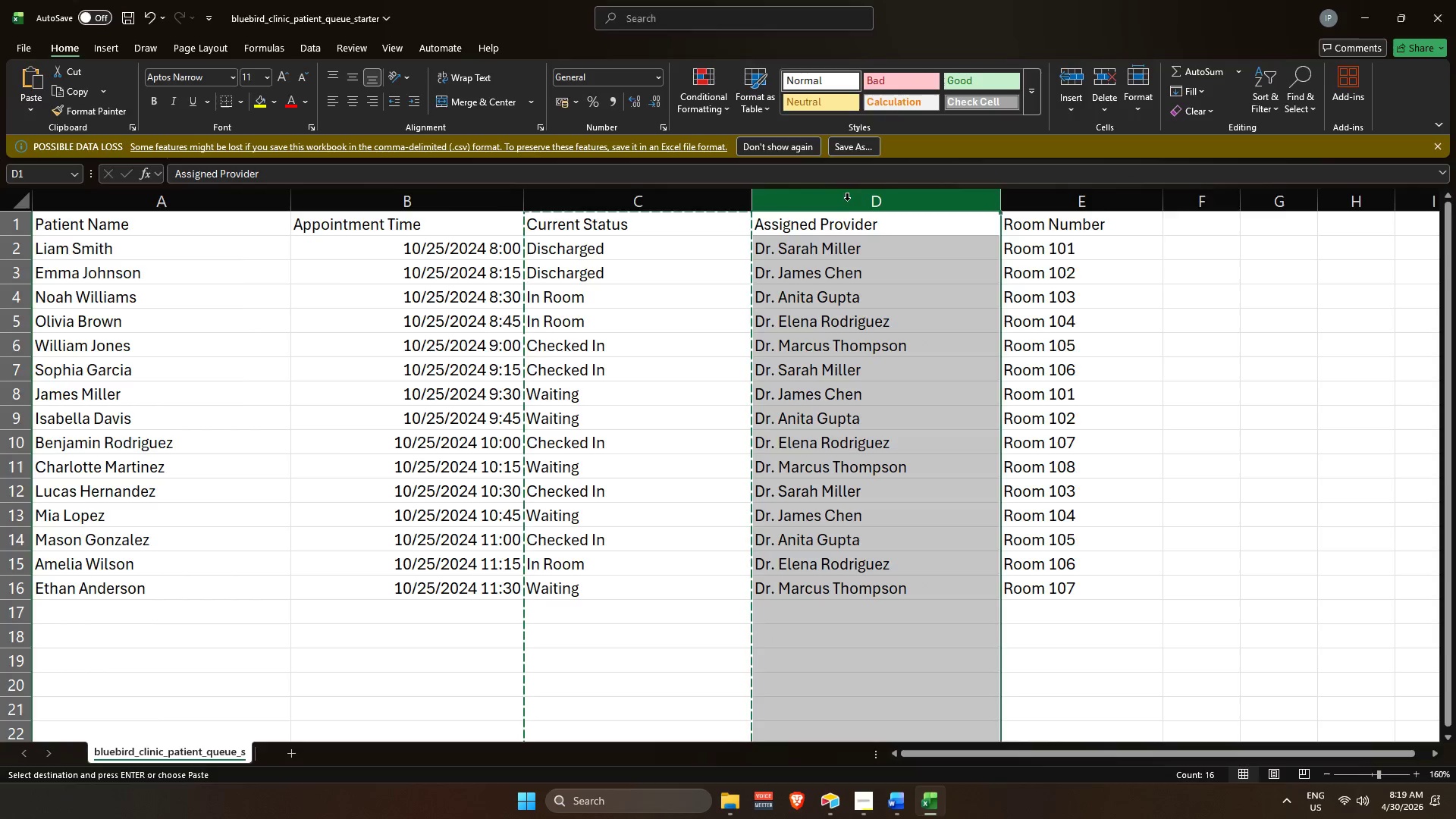 
key(Alt+Tab)
 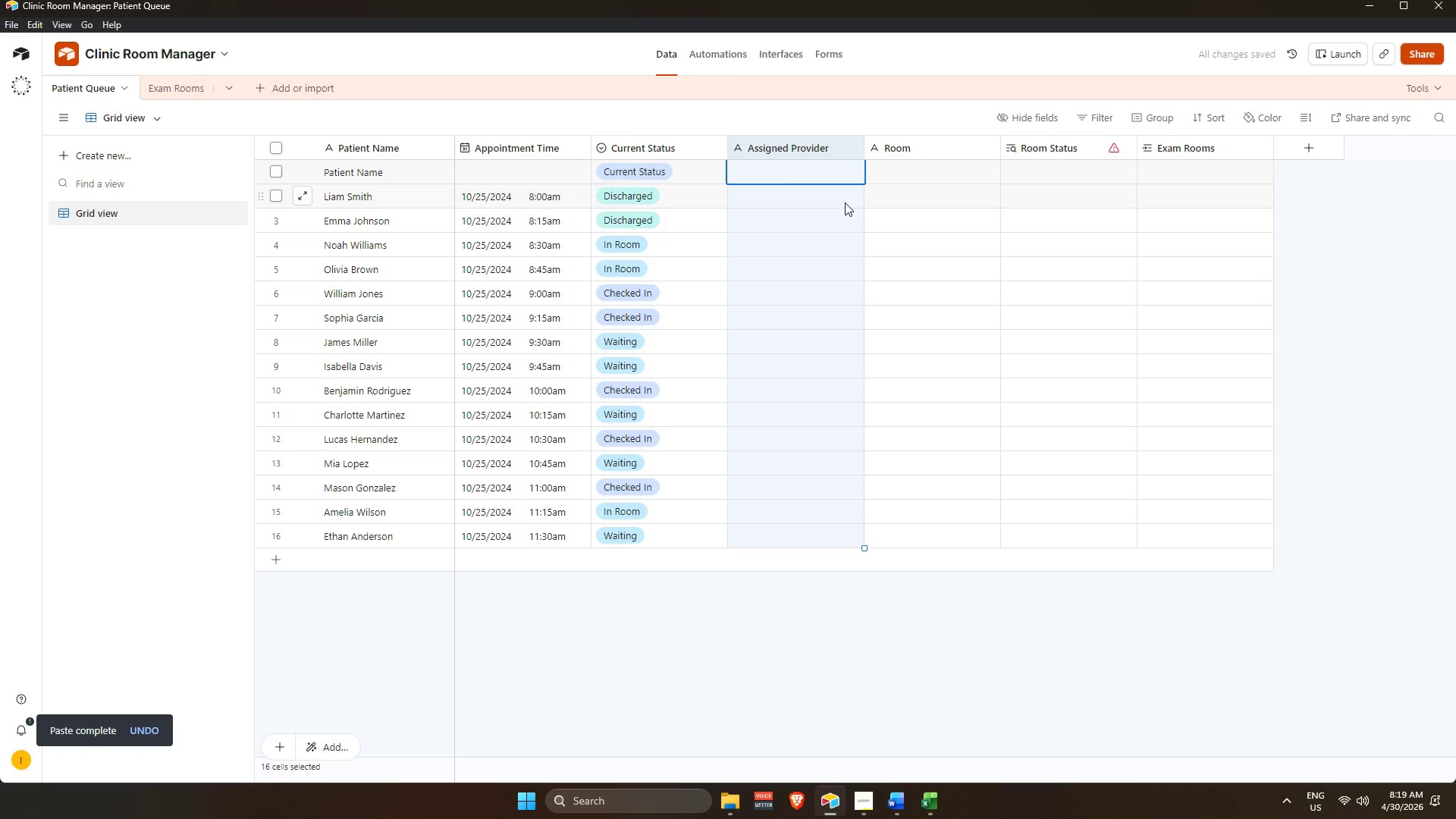 
key(Alt+AltLeft)
 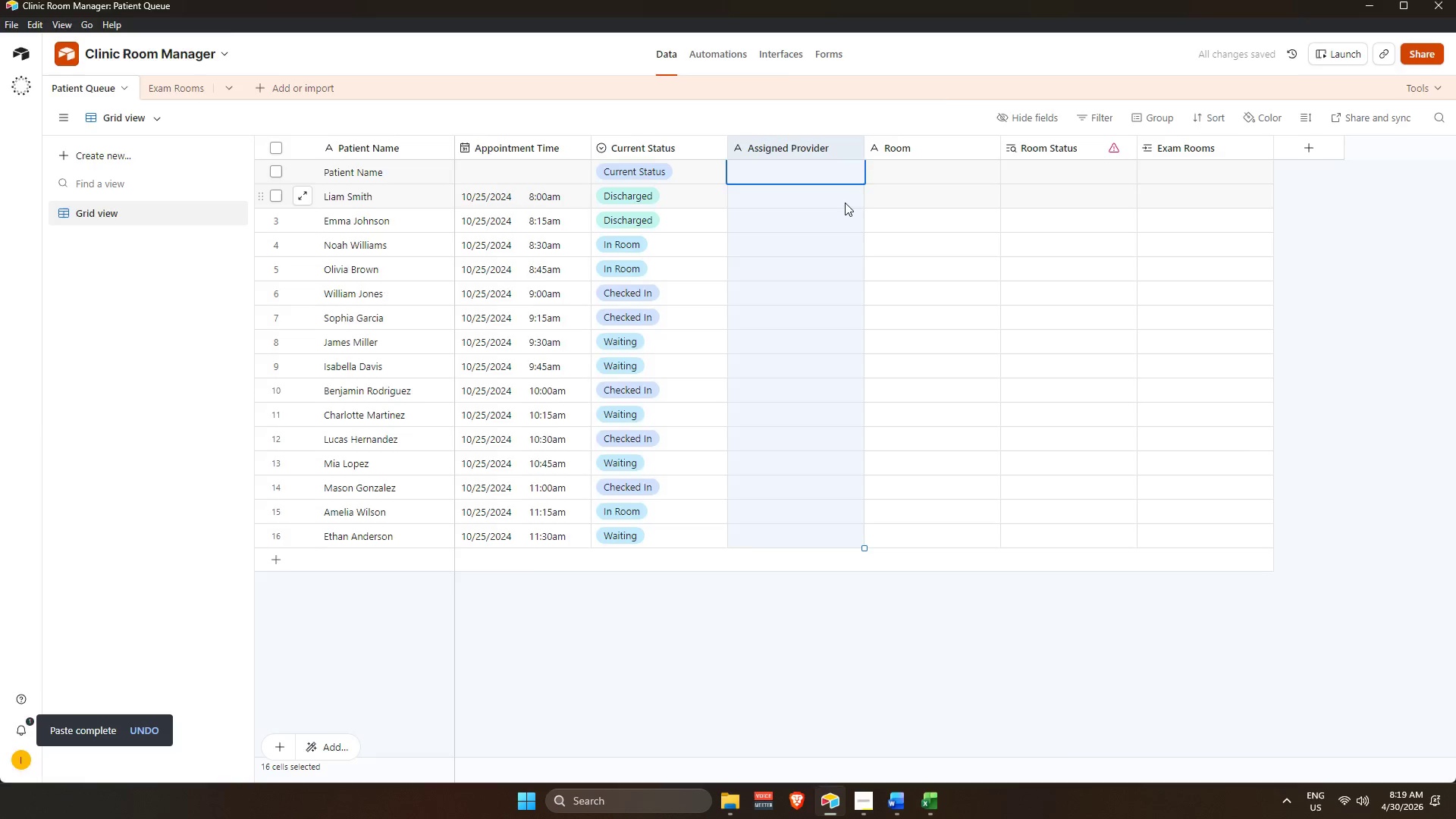 
key(Alt+Tab)
 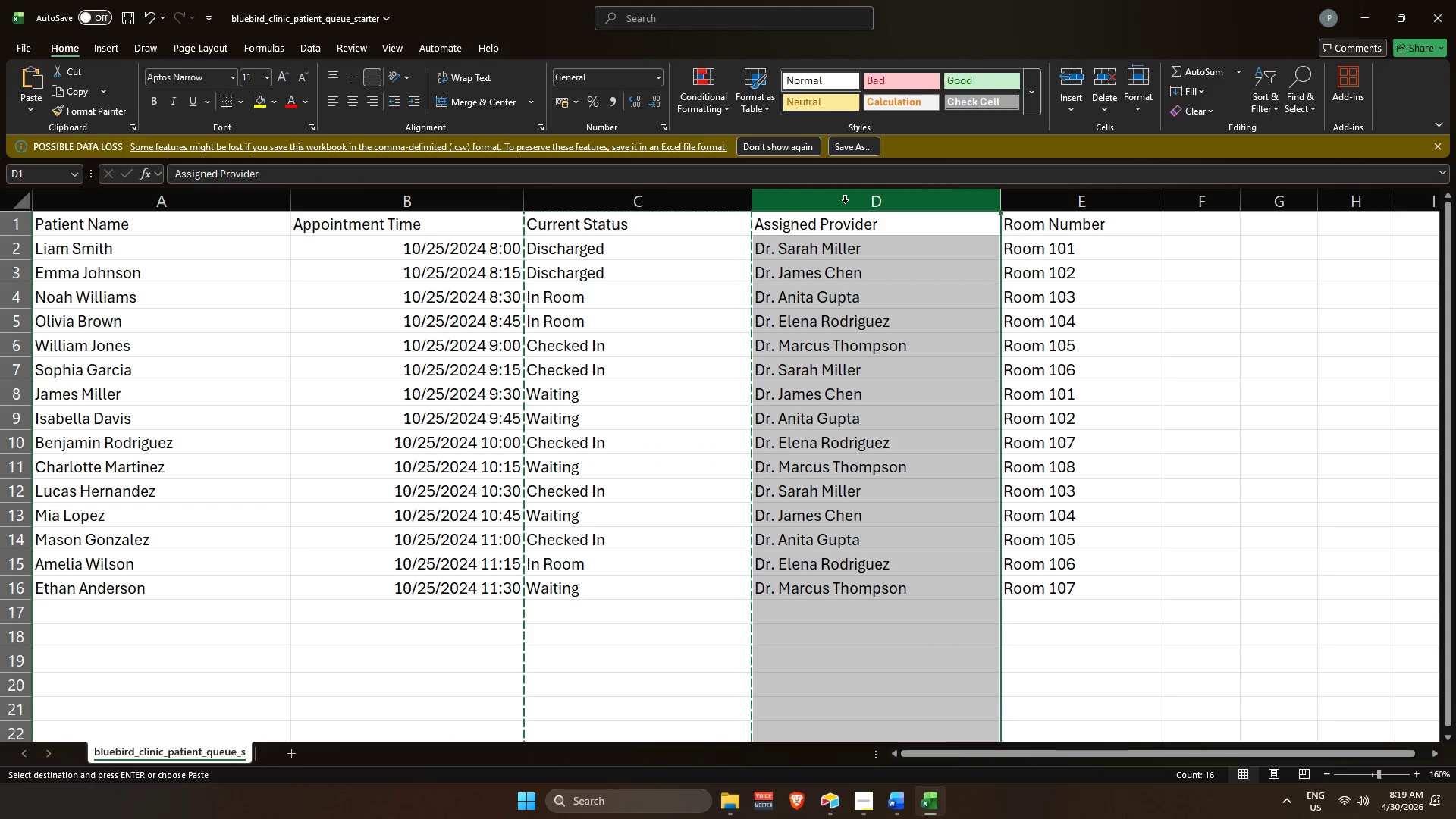 
key(Control+V)
 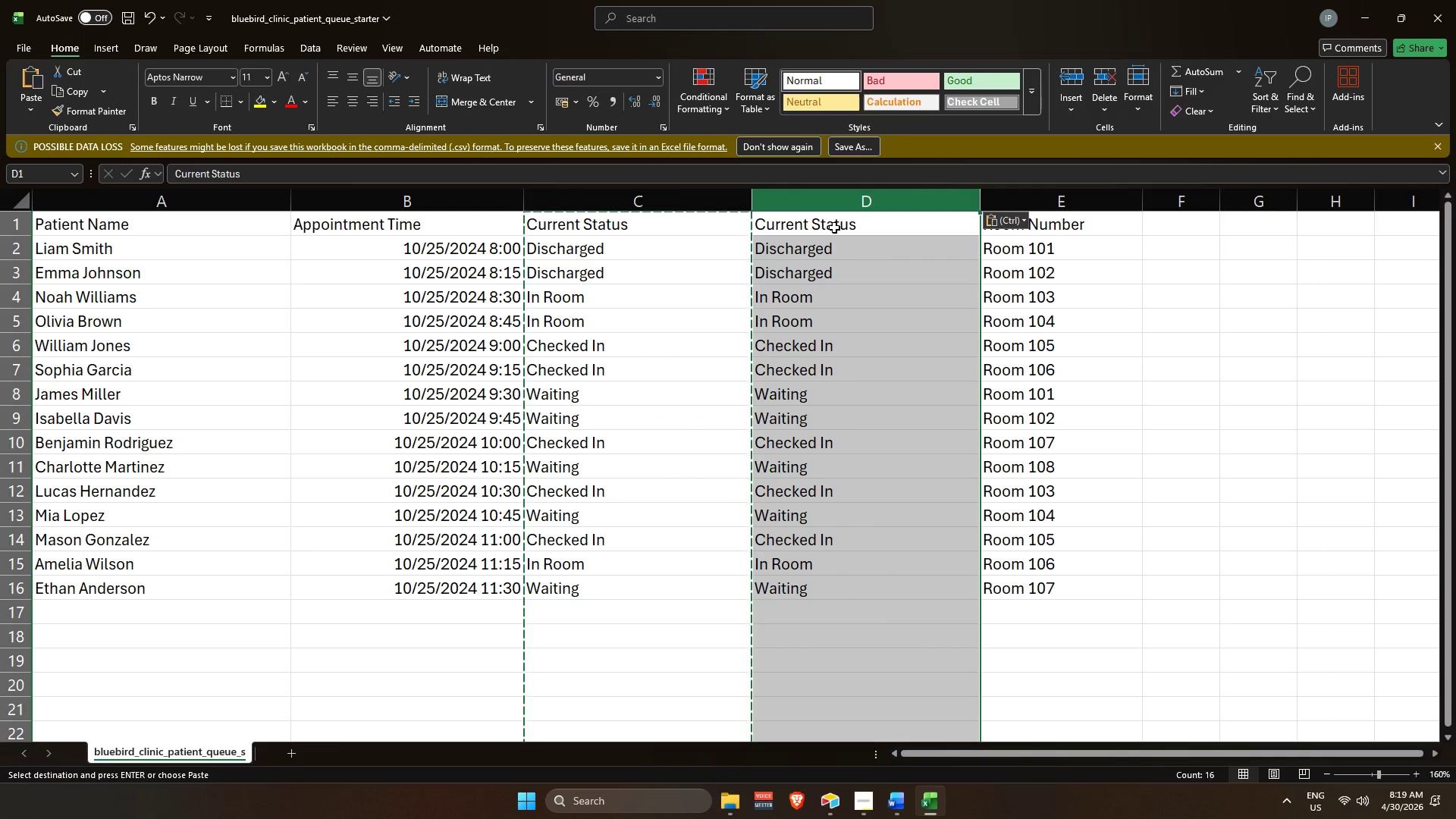 
key(Control+C)
 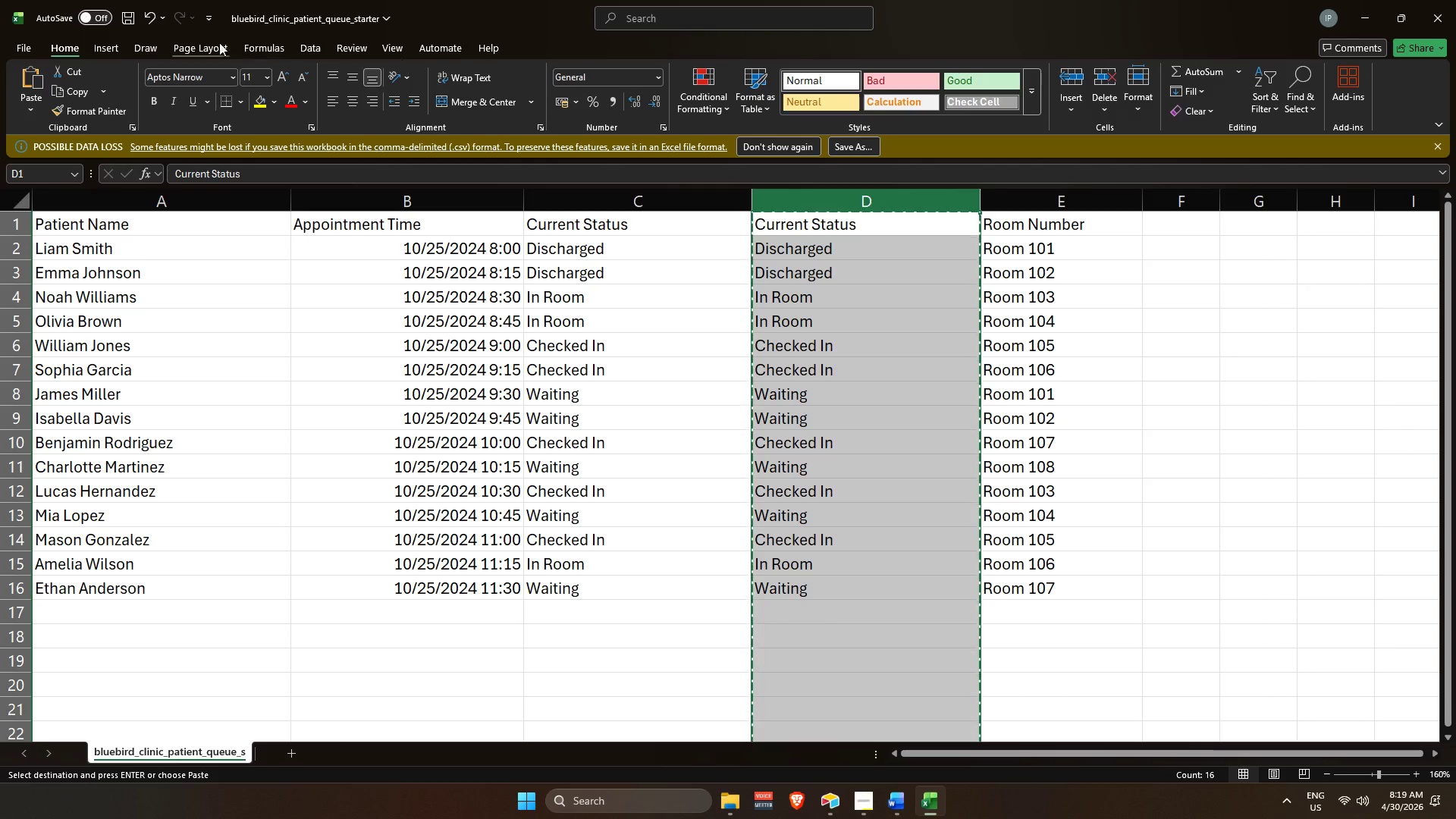 
left_click([149, 20])
 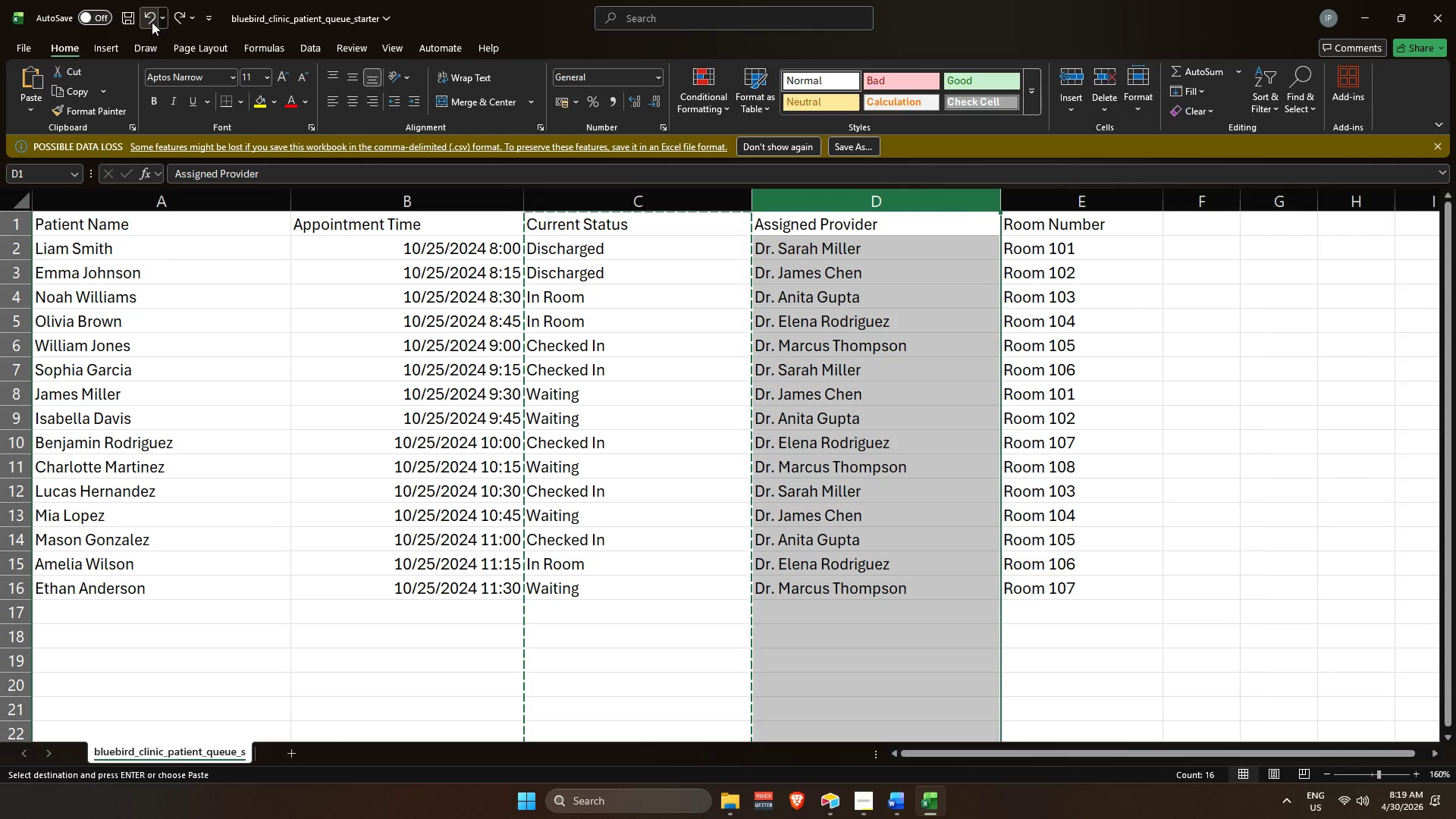 
key(Control+C)
 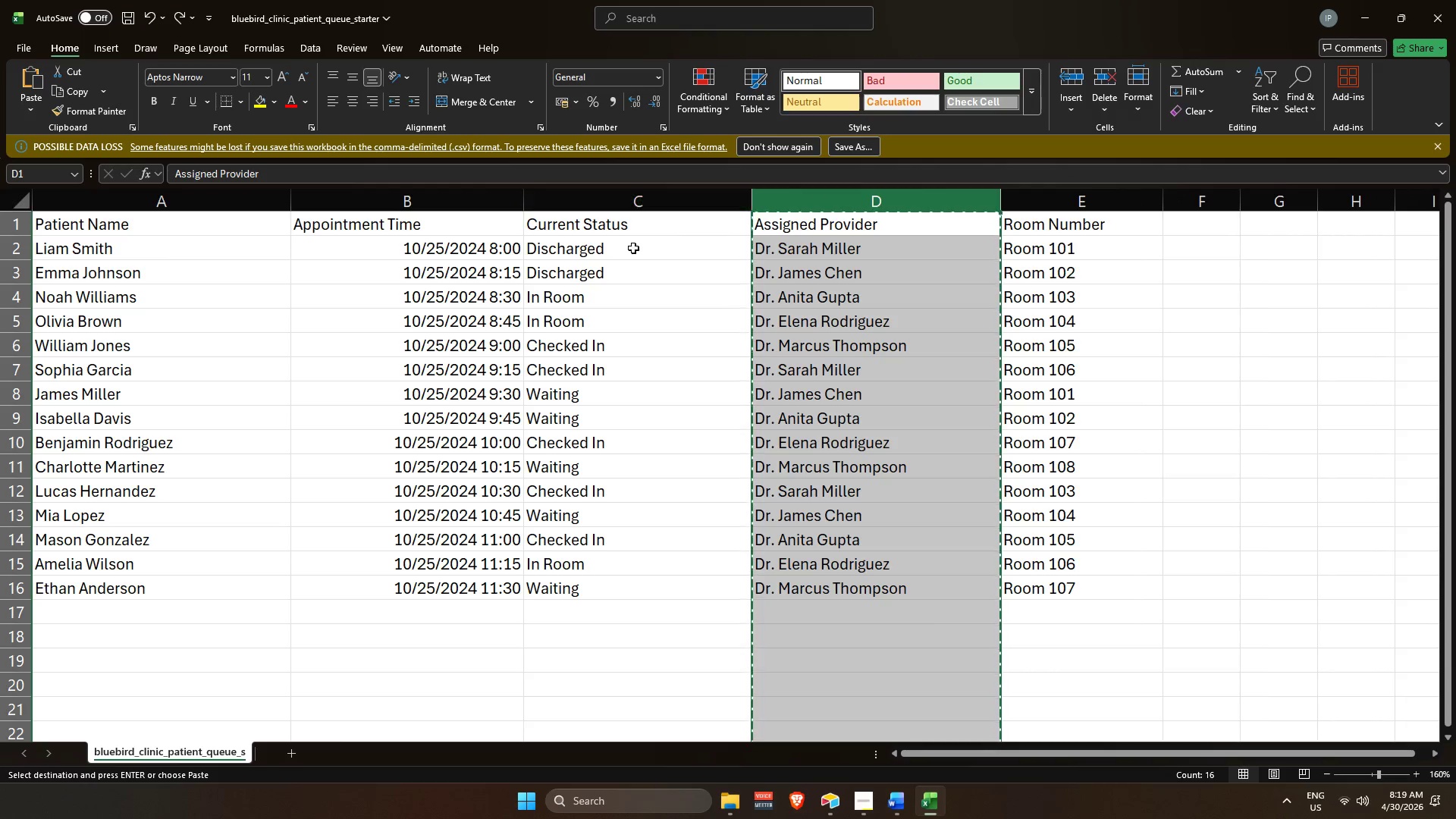 
key(Alt+AltLeft)
 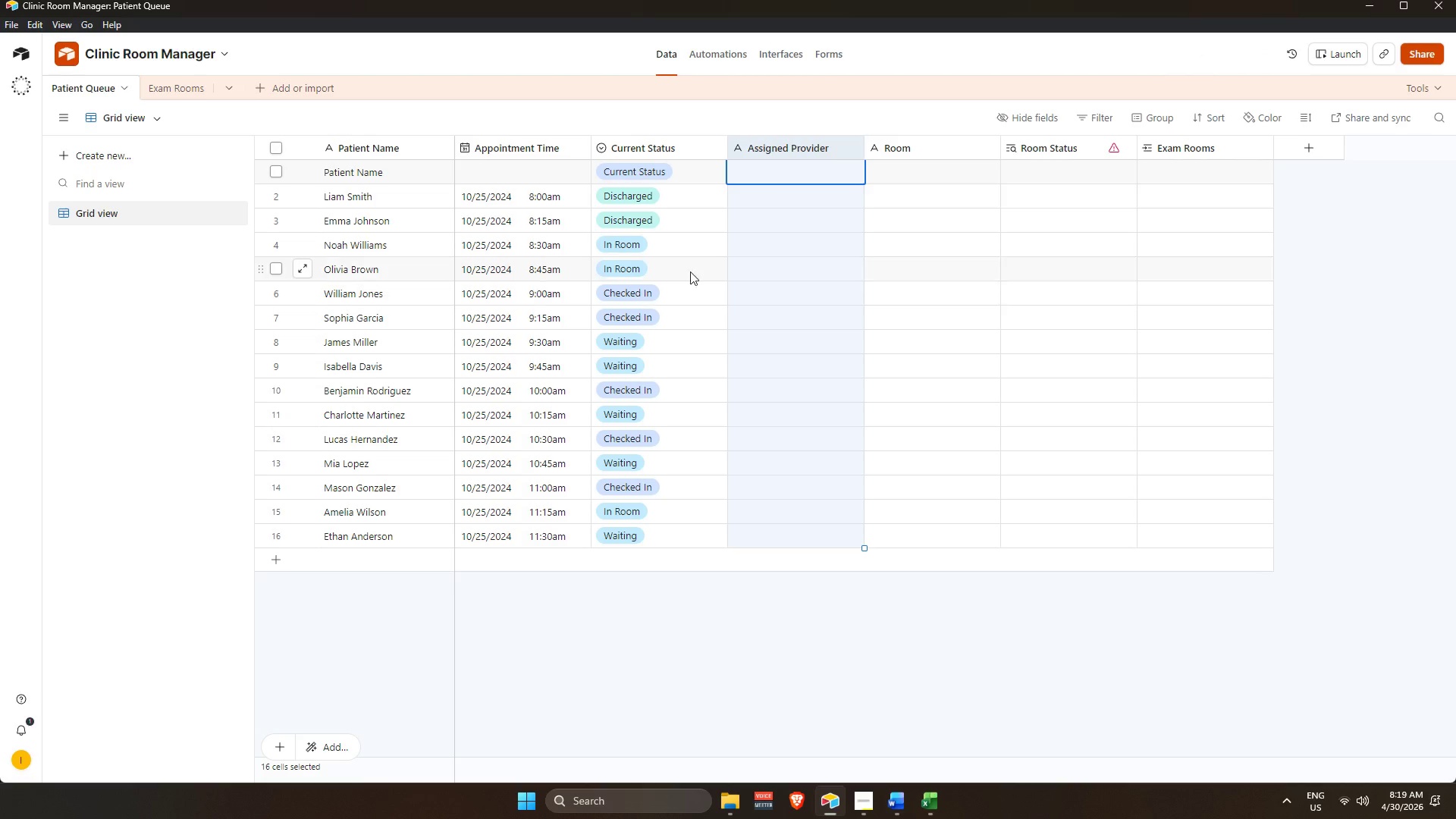 
key(Alt+Tab)
 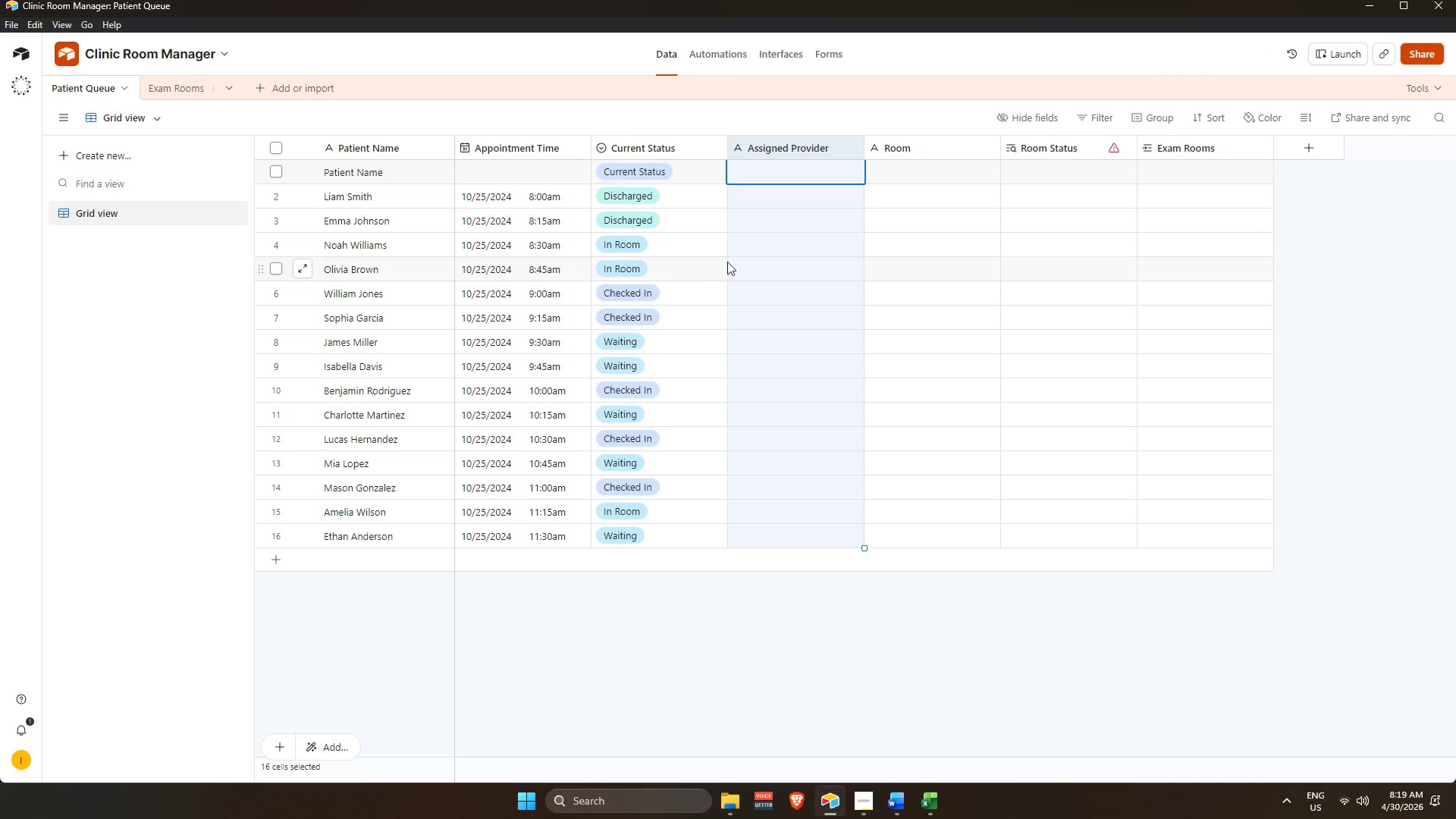 
key(Control+V)
 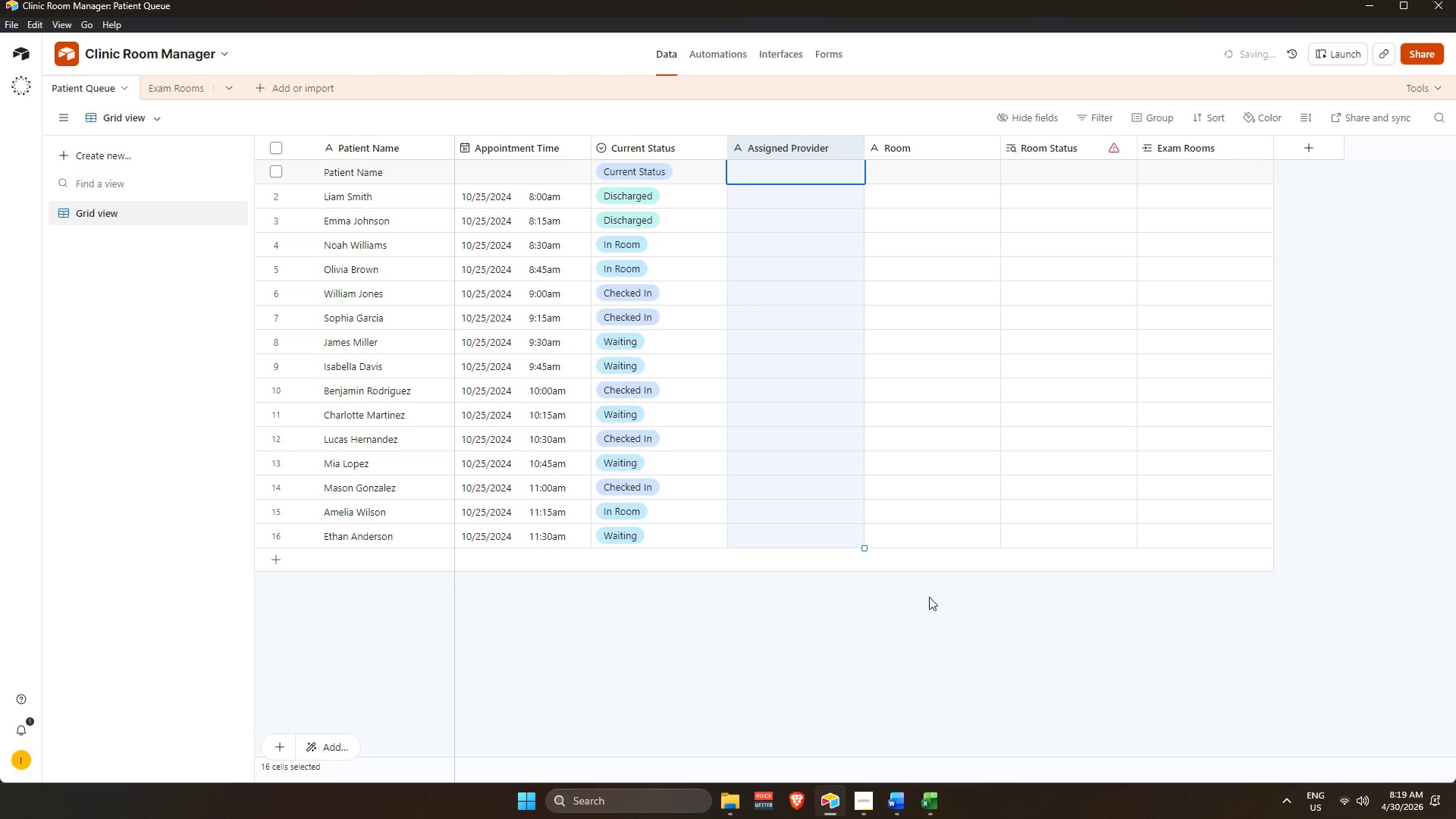 
left_click([930, 598])
 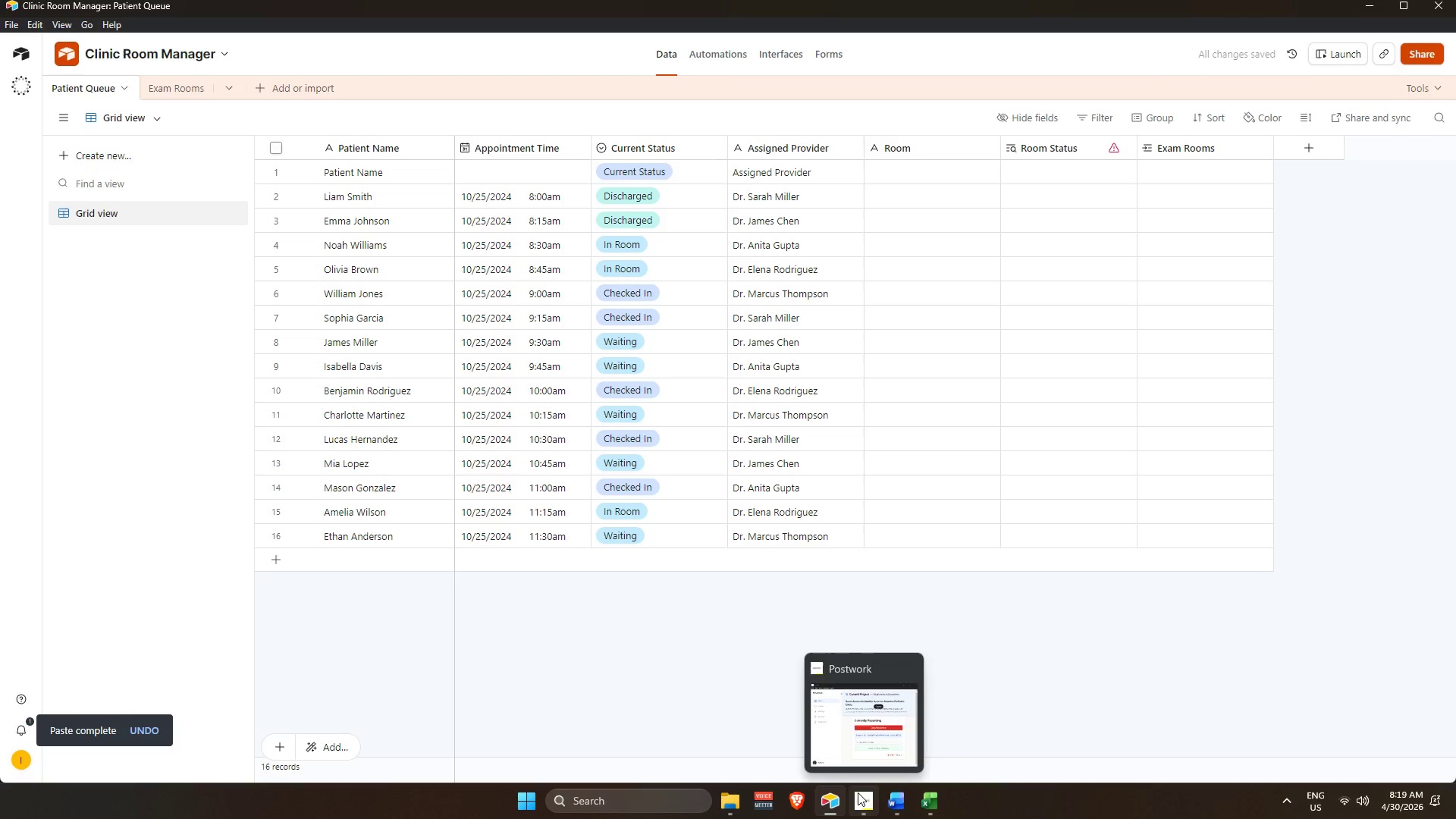 
left_click([858, 792])
 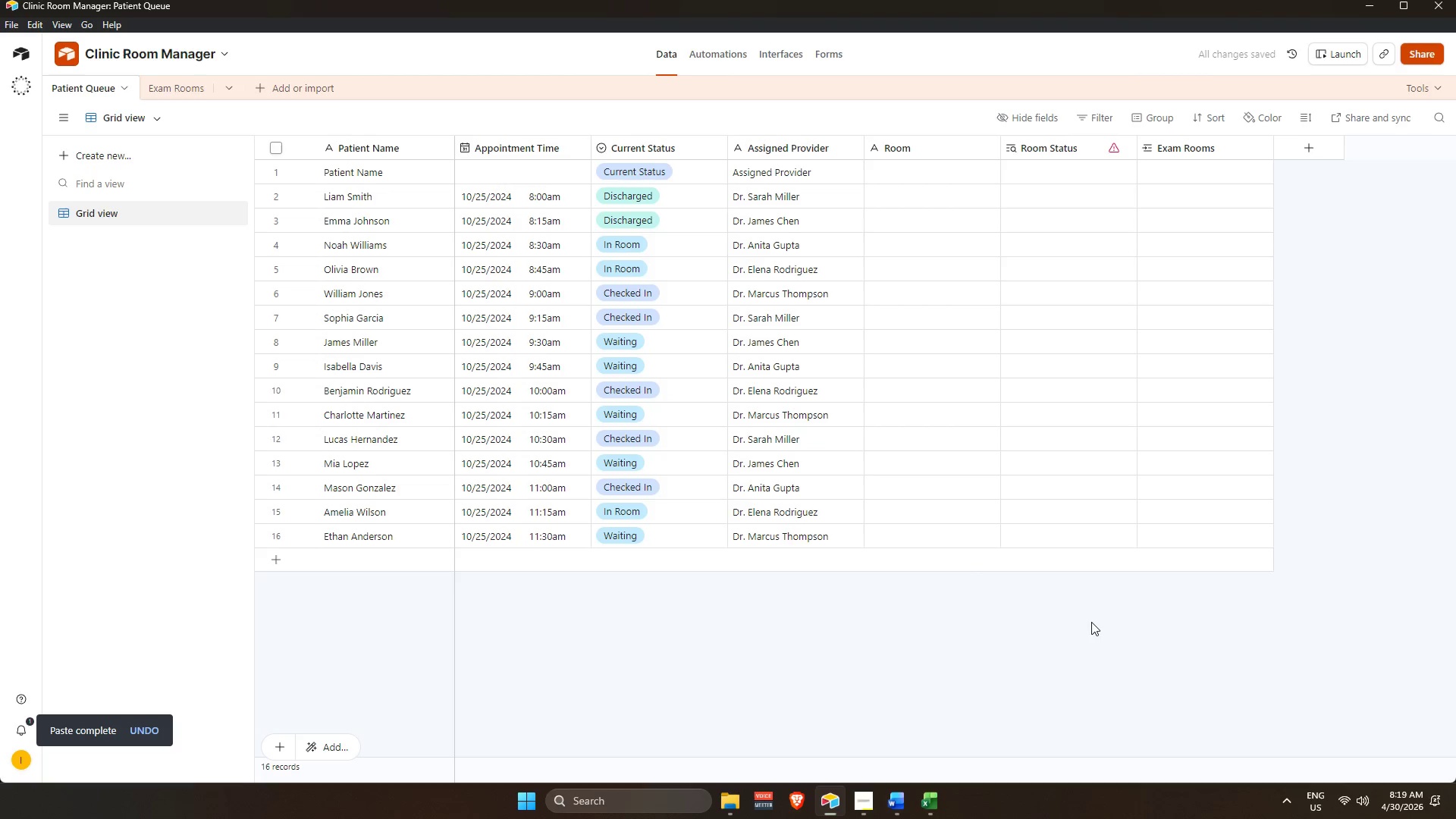 
left_click([922, 149])
 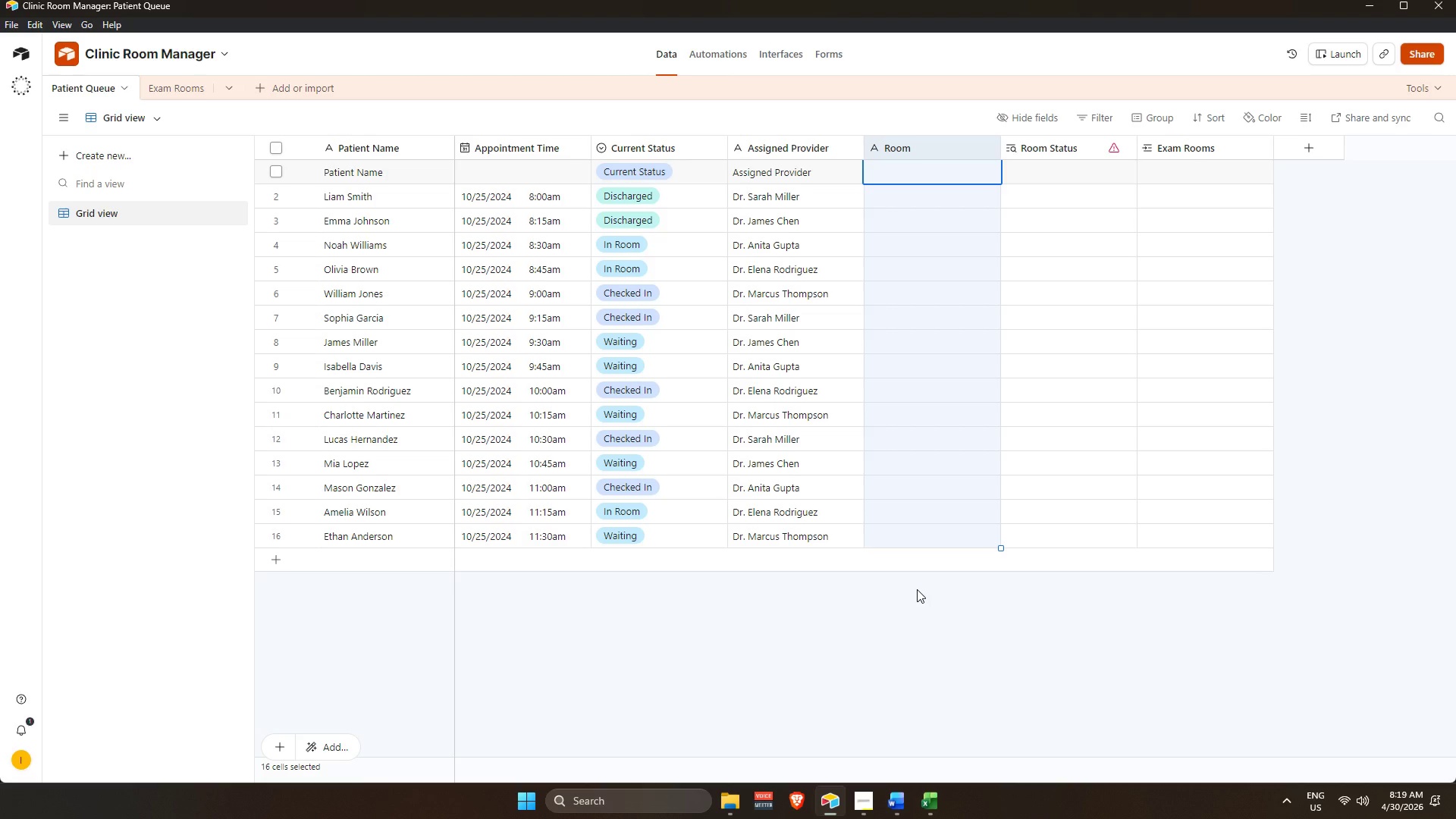 
wait(7.94)
 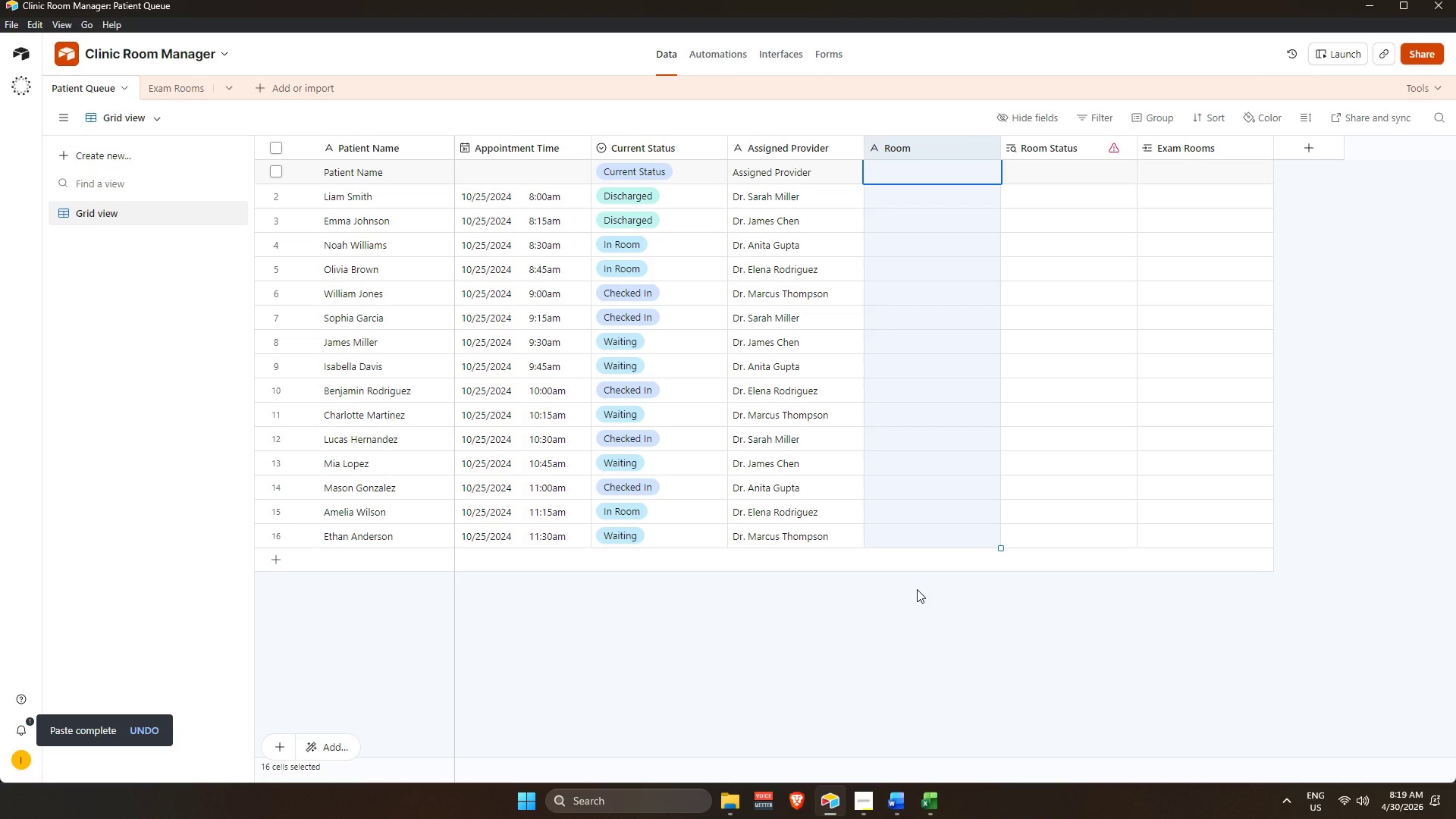 
key(Alt+AltLeft)
 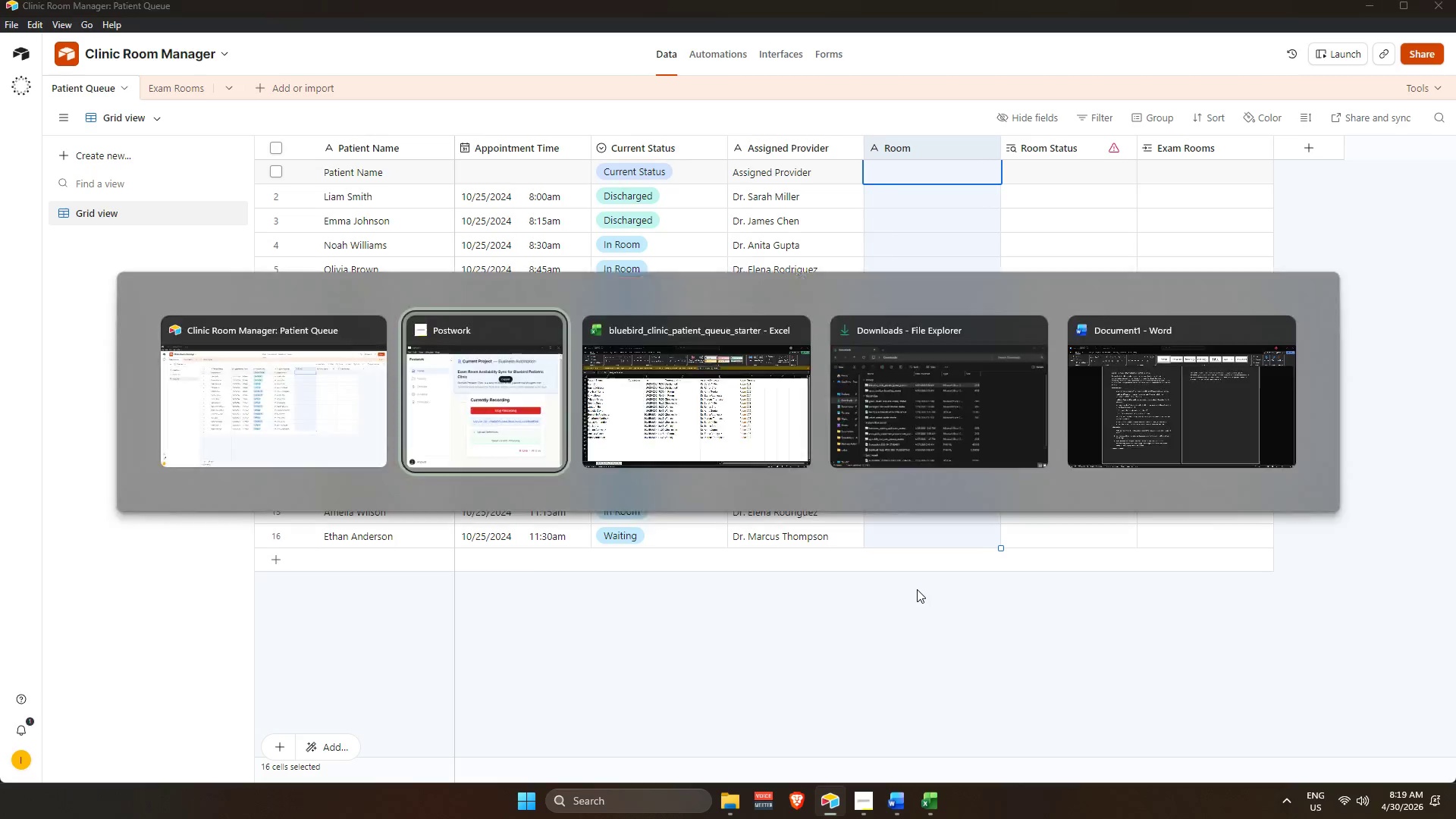 
key(Alt+Tab)